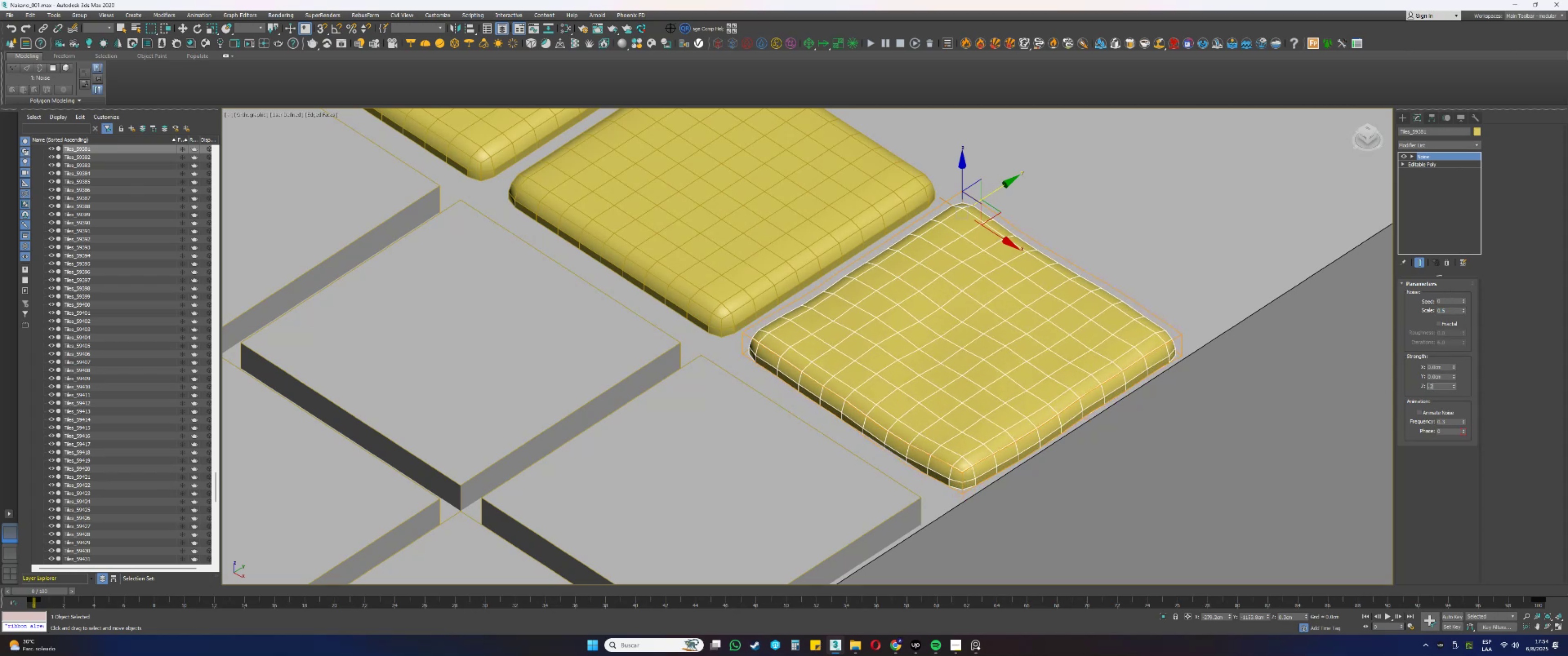 
key(NumpadEnter)
 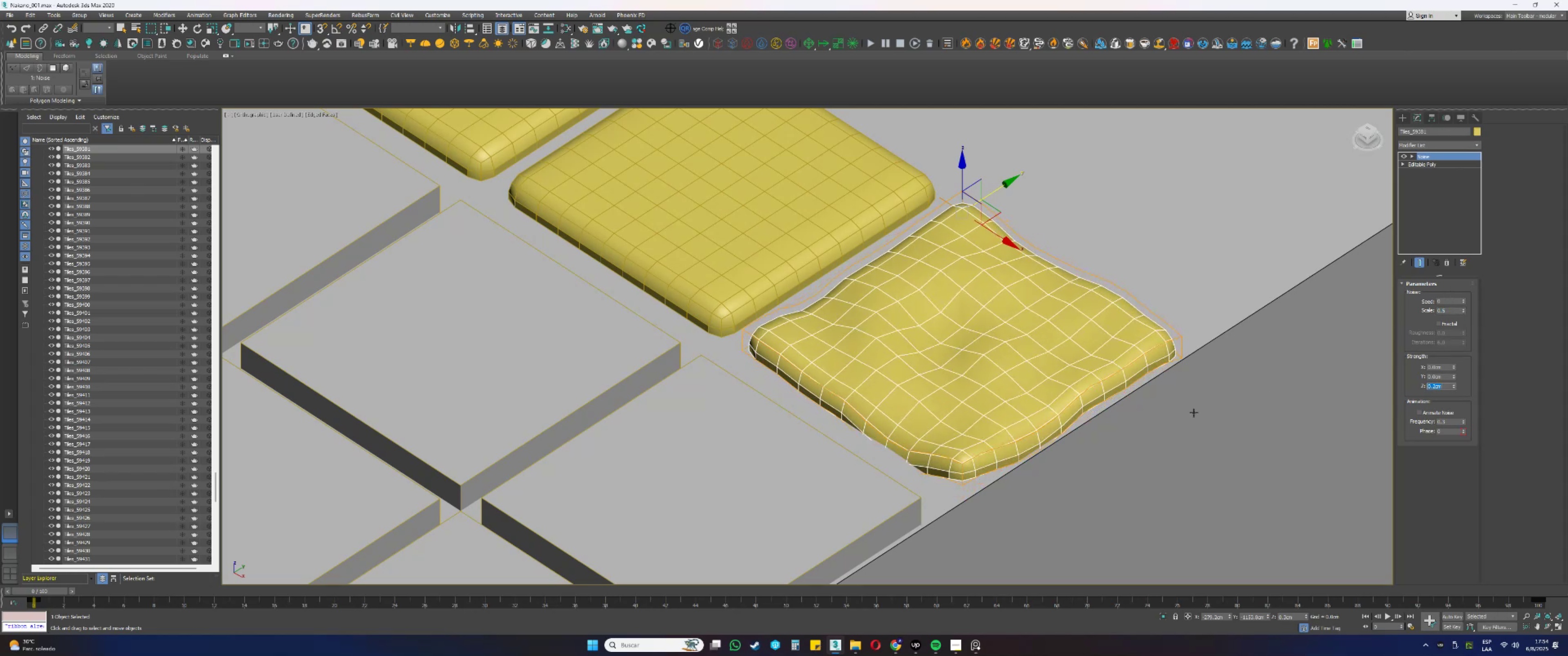 
key(NumpadDecimal)
 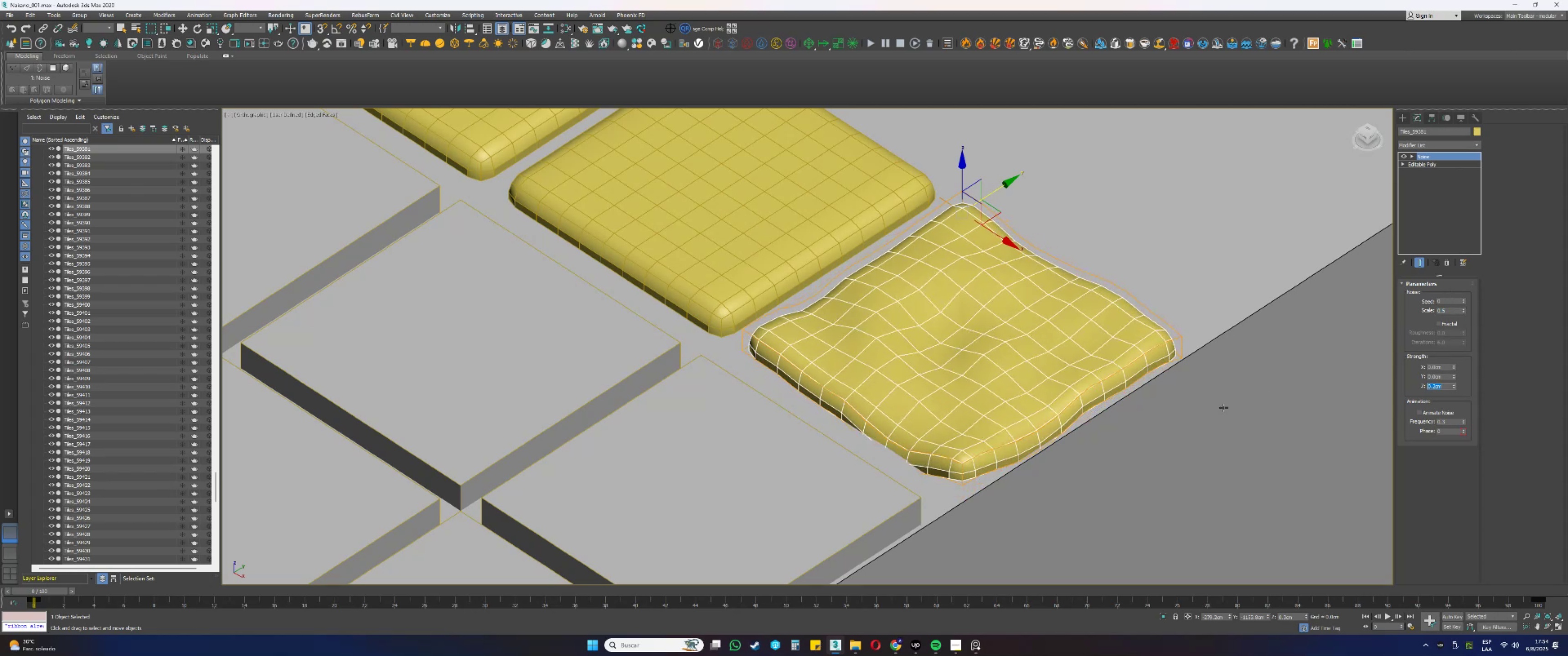 
key(Numpad1)
 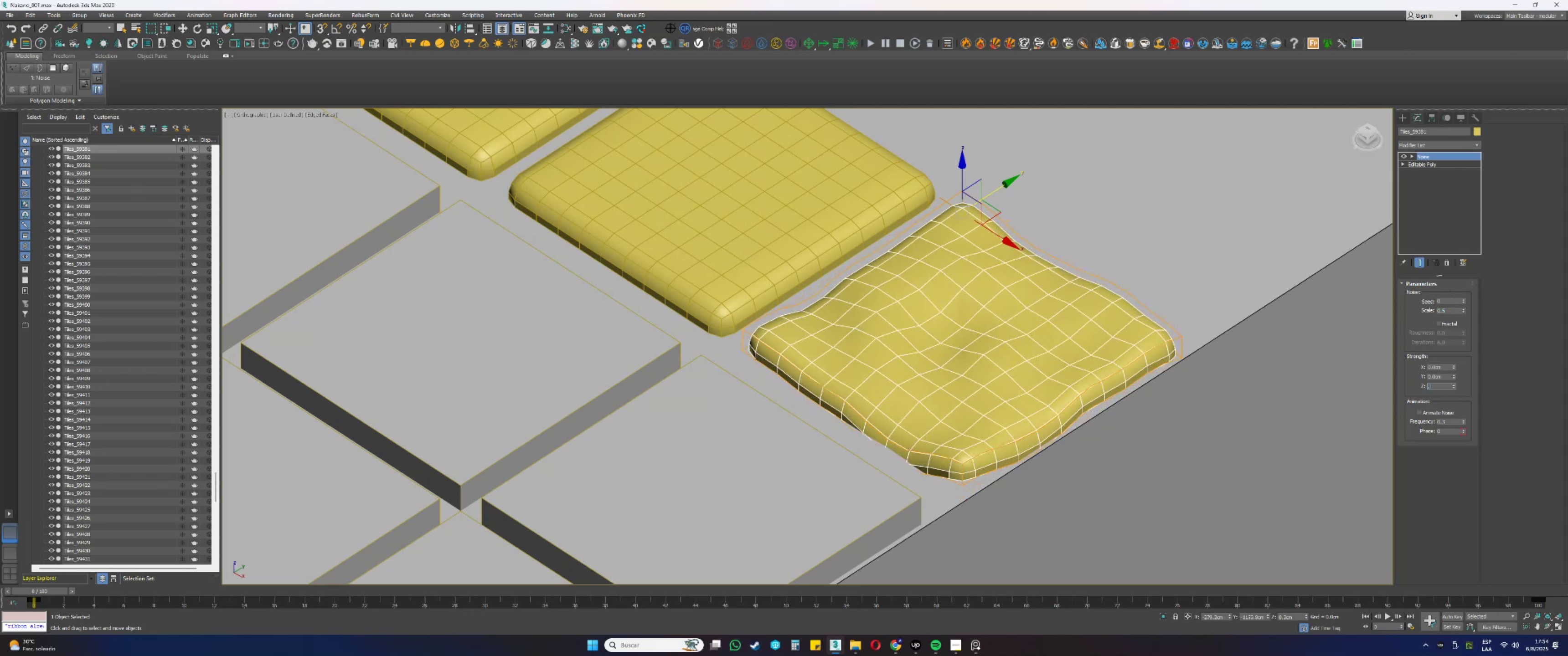 
key(NumpadEnter)
 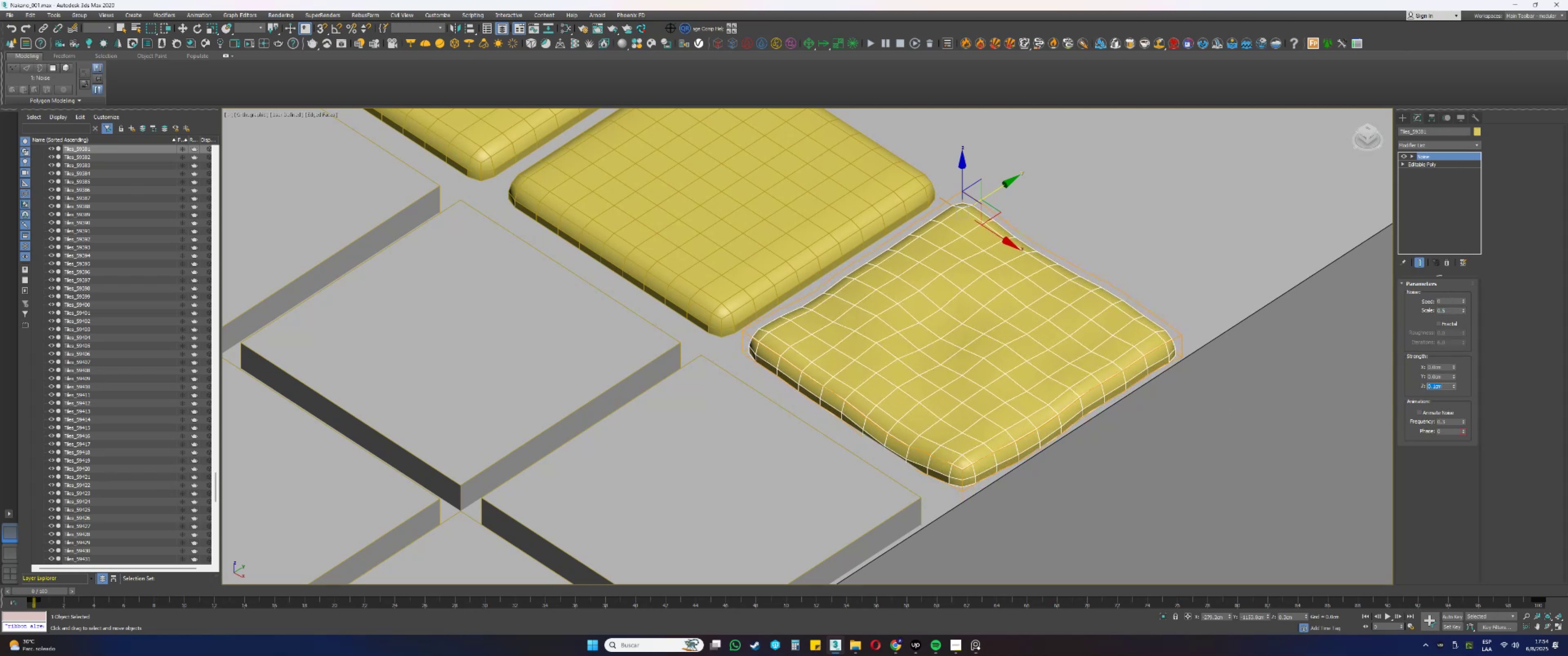 
key(NumpadDecimal)
 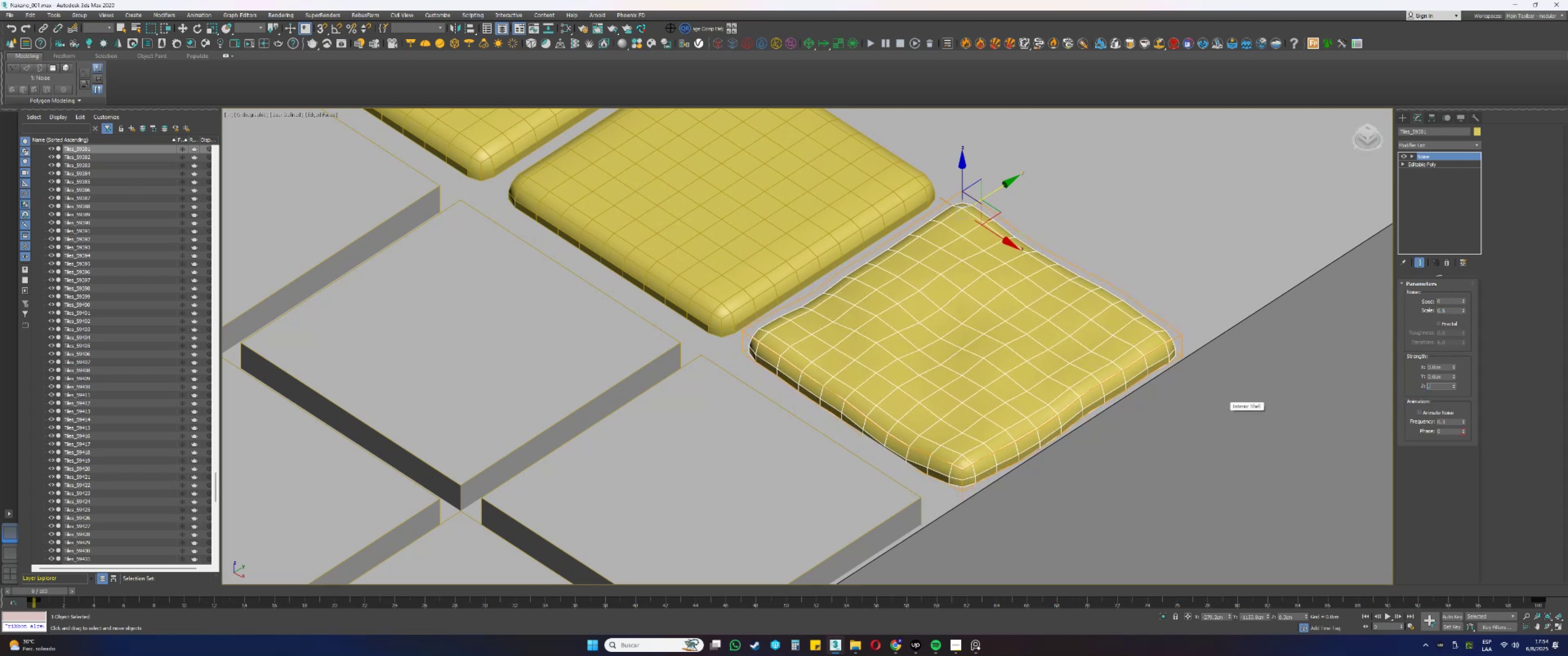 
key(Numpad1)
 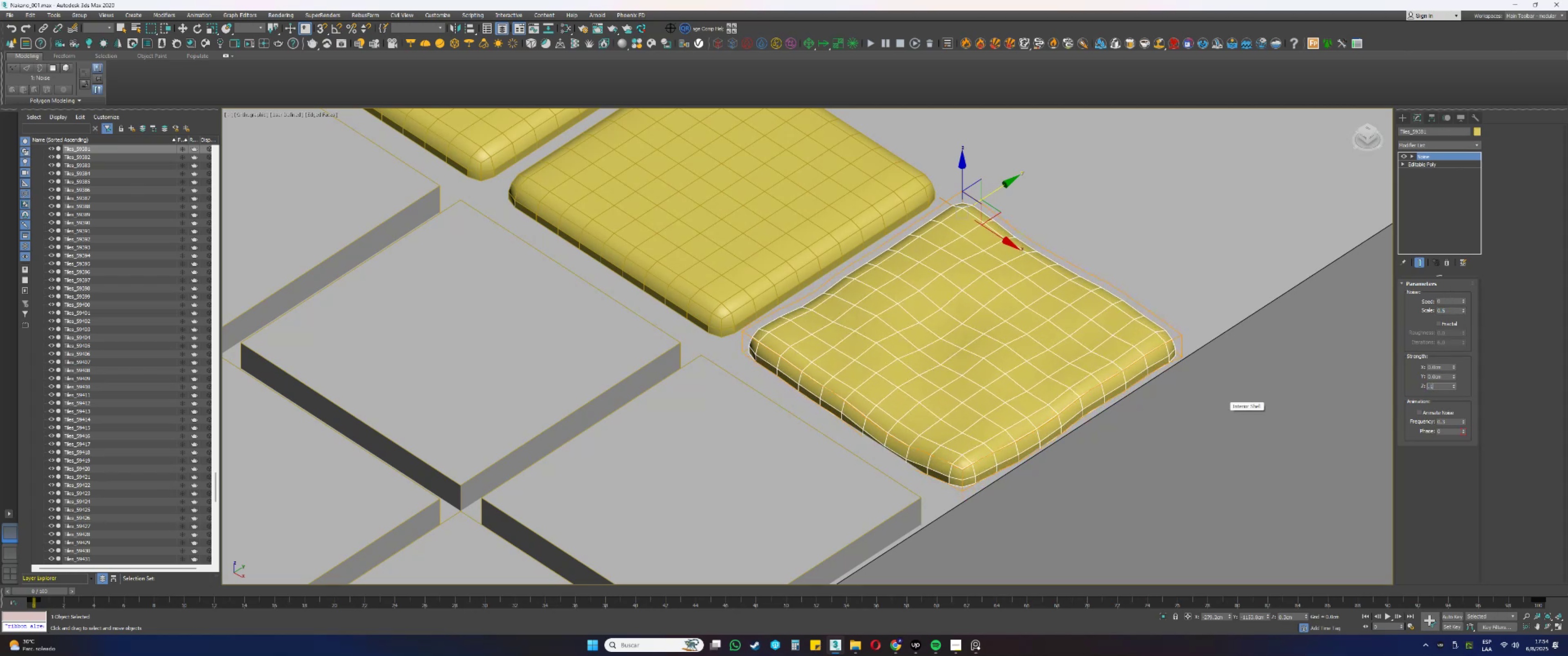 
key(Numpad5)
 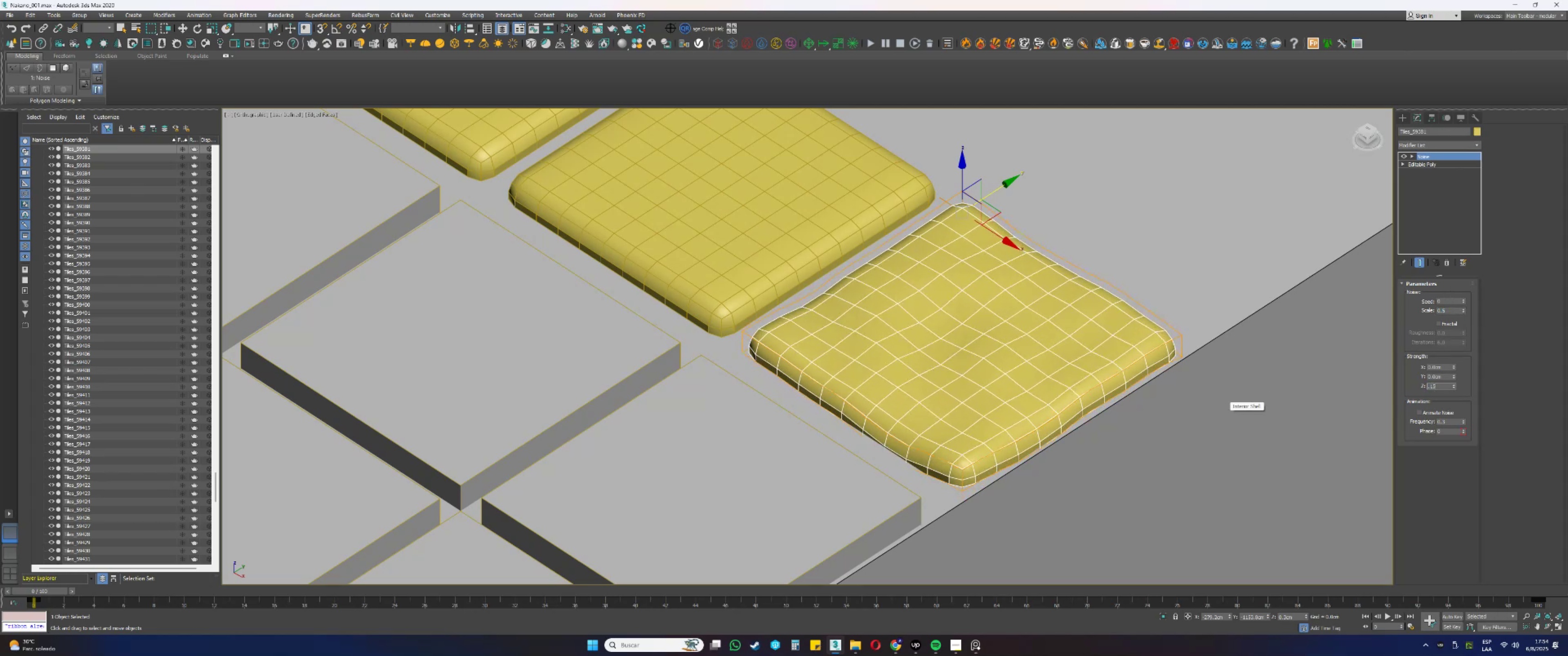 
key(NumpadEnter)
 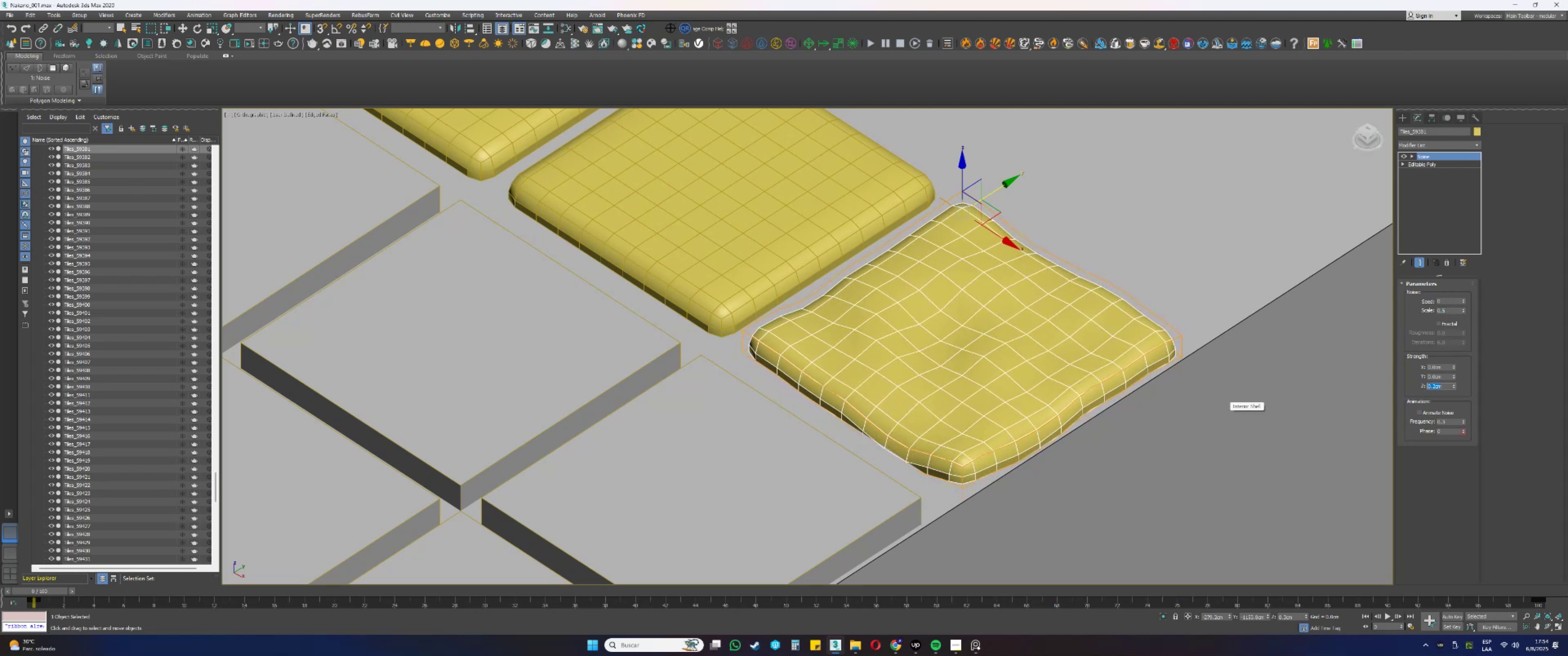 
key(NumpadDecimal)
 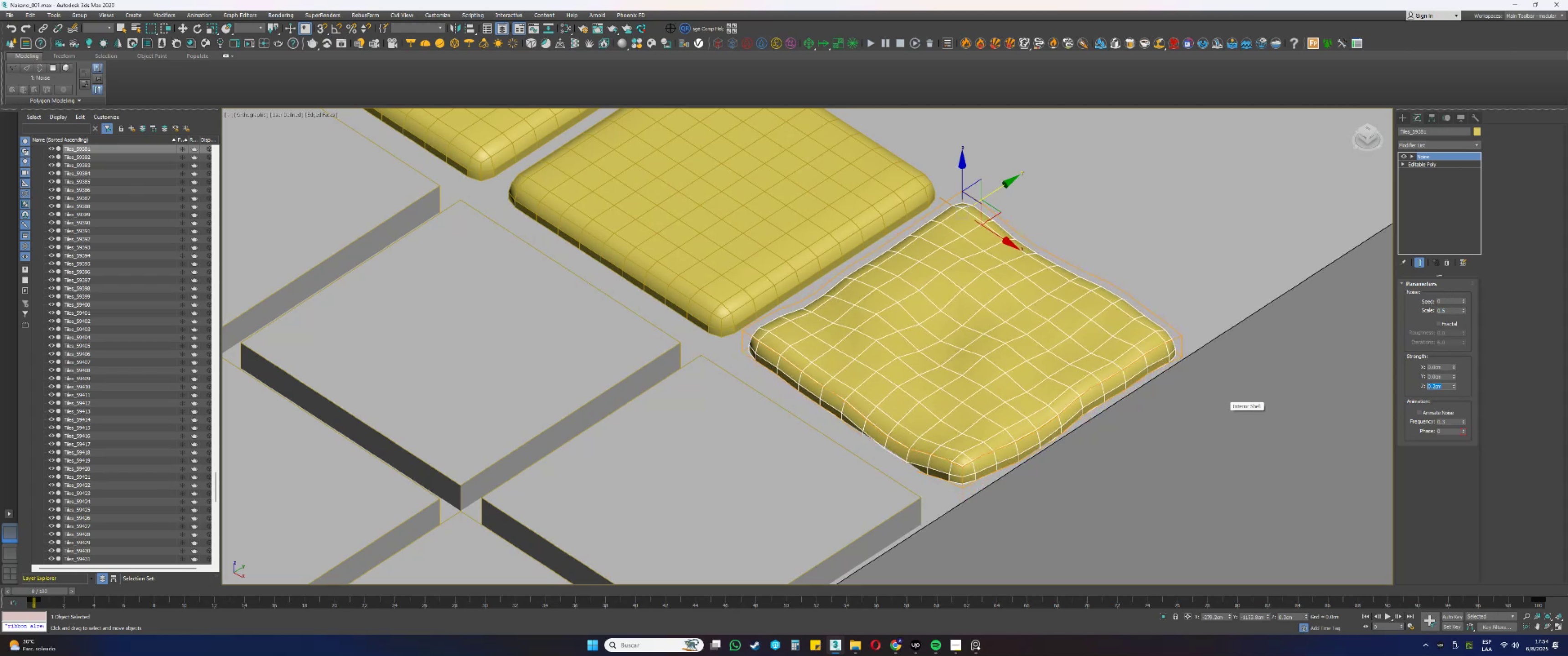 
key(Numpad1)
 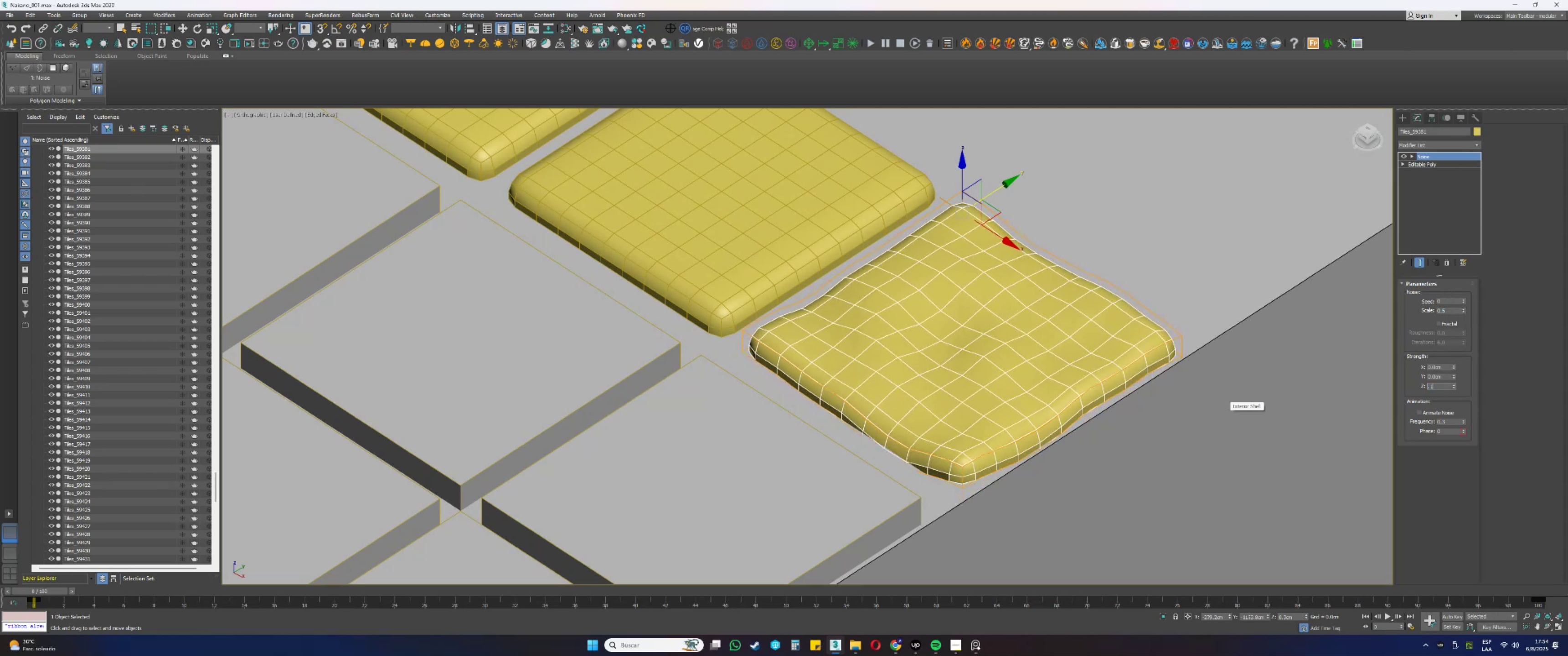 
key(NumpadEnter)
 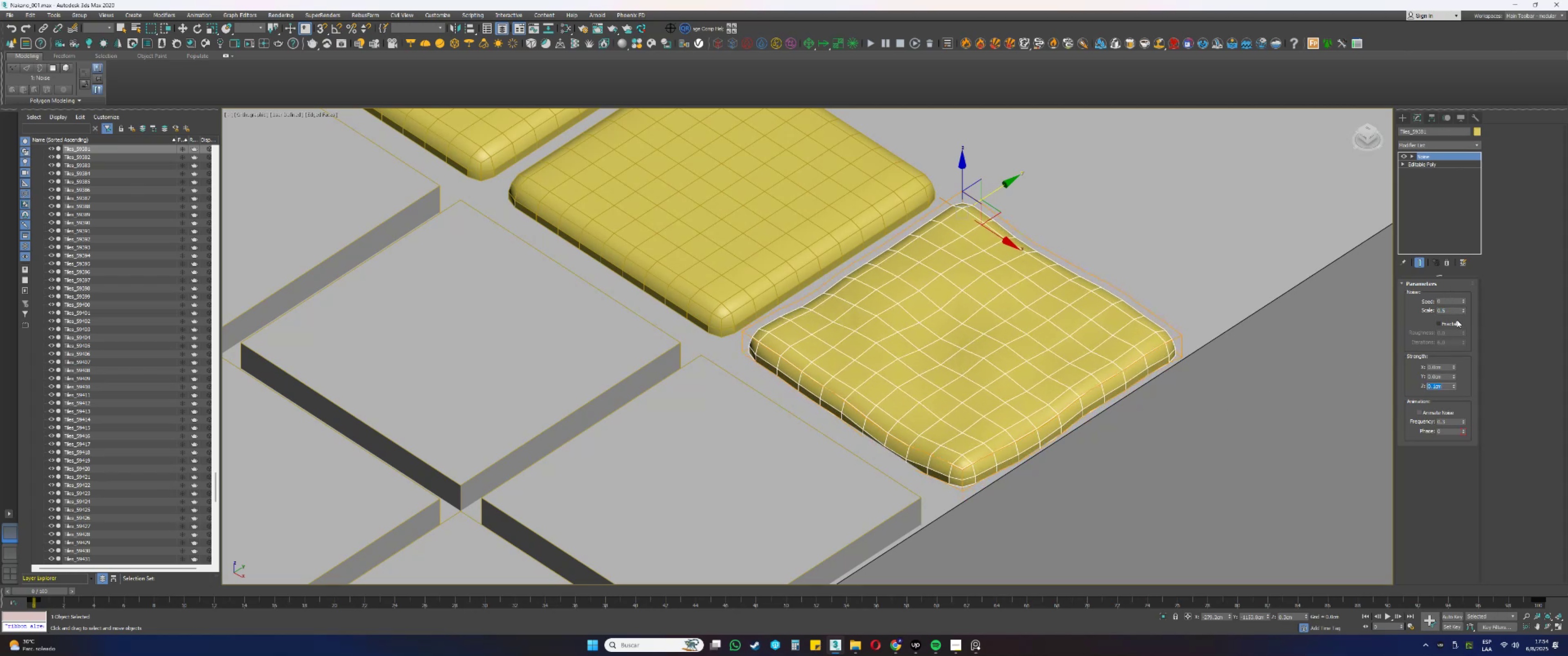 
left_click_drag(start_coordinate=[1465, 309], to_coordinate=[1463, 304])
 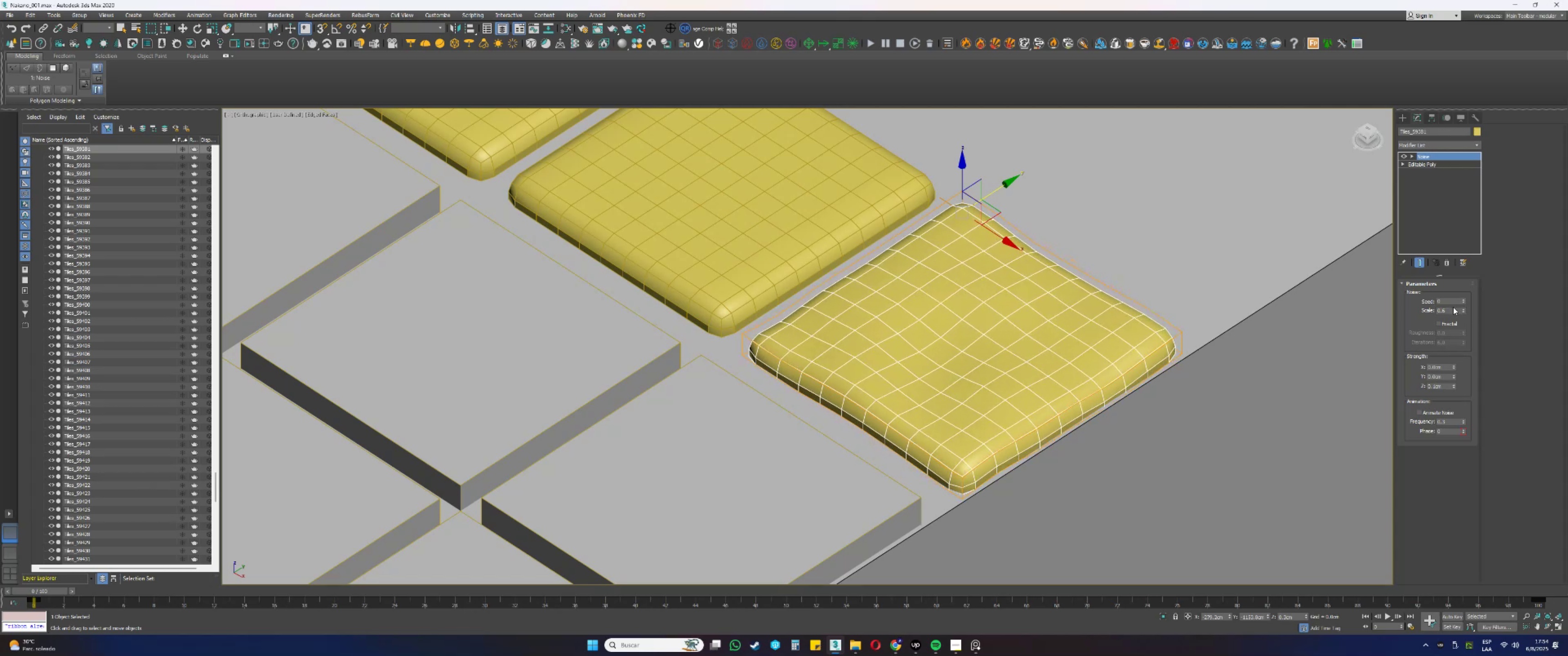 
left_click_drag(start_coordinate=[1447, 311], to_coordinate=[1424, 312])
 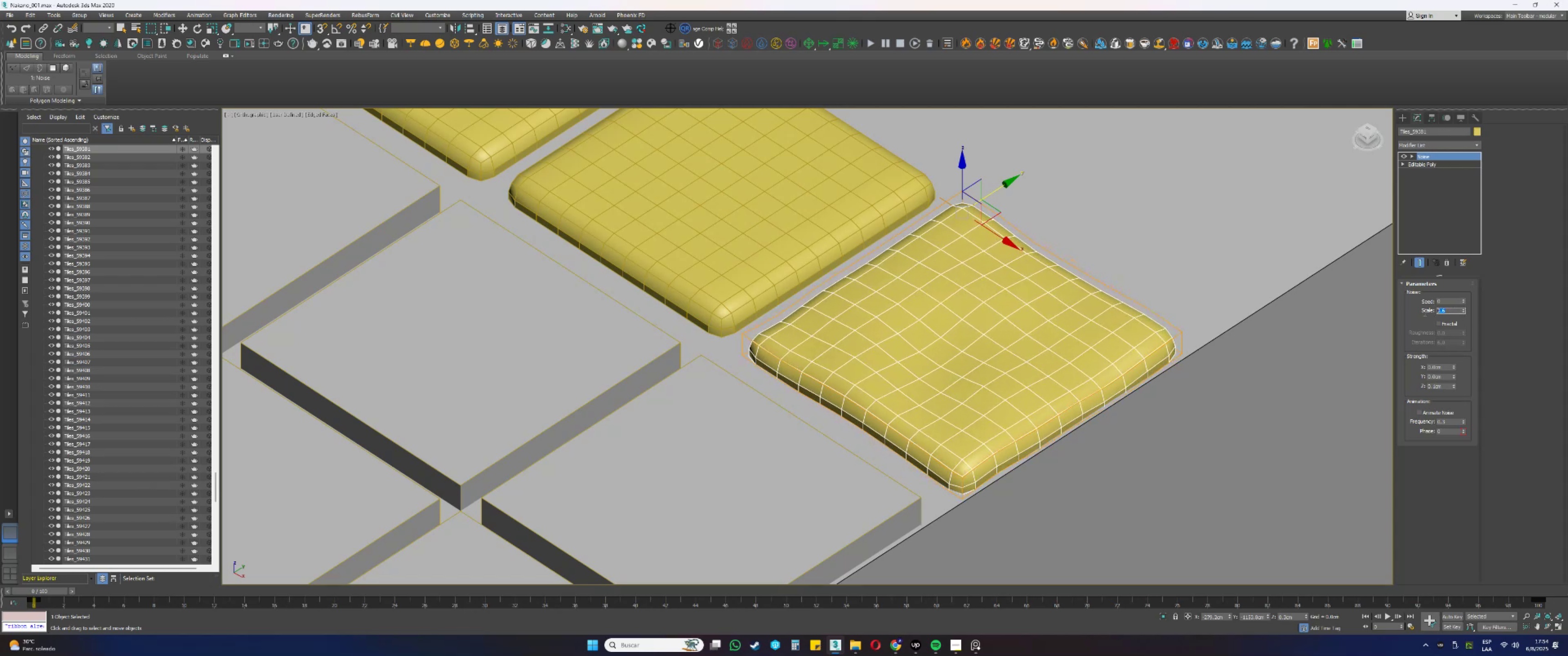 
key(NumpadDecimal)
 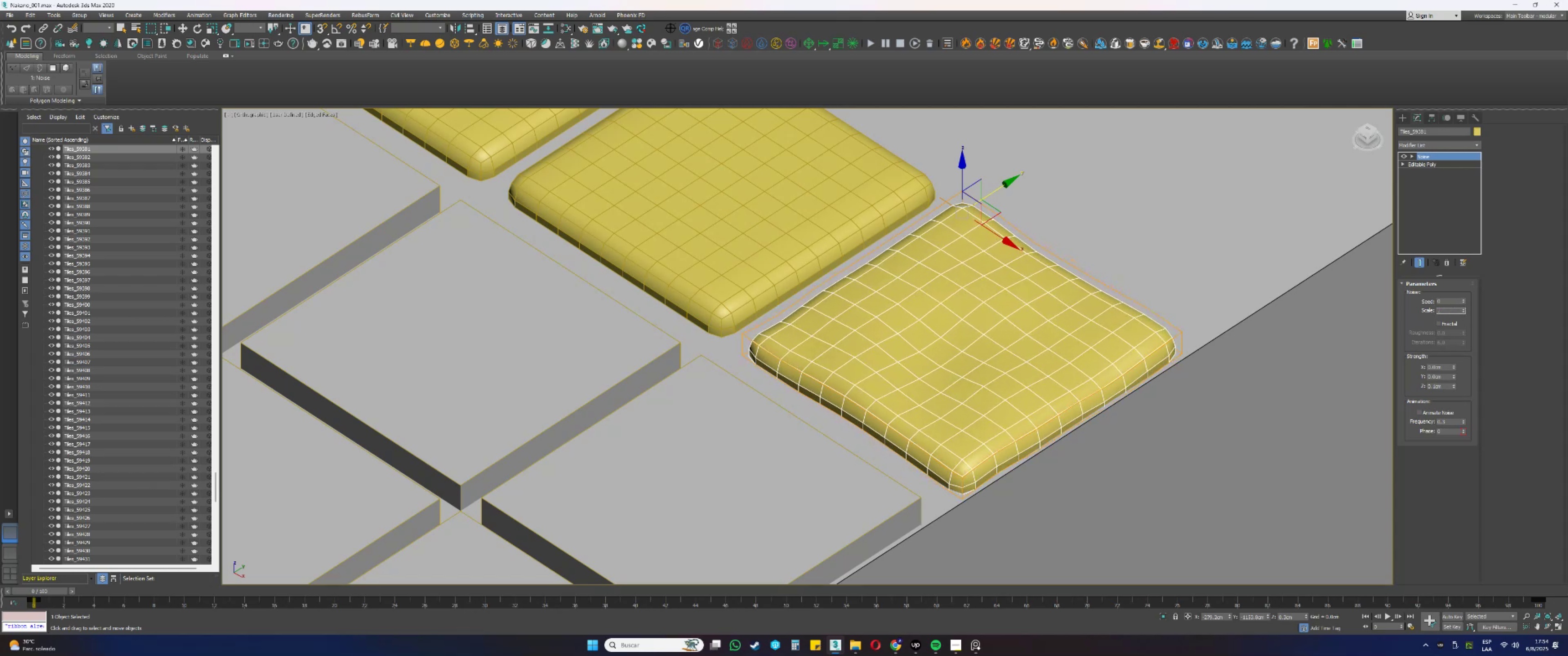 
key(Numpad6)
 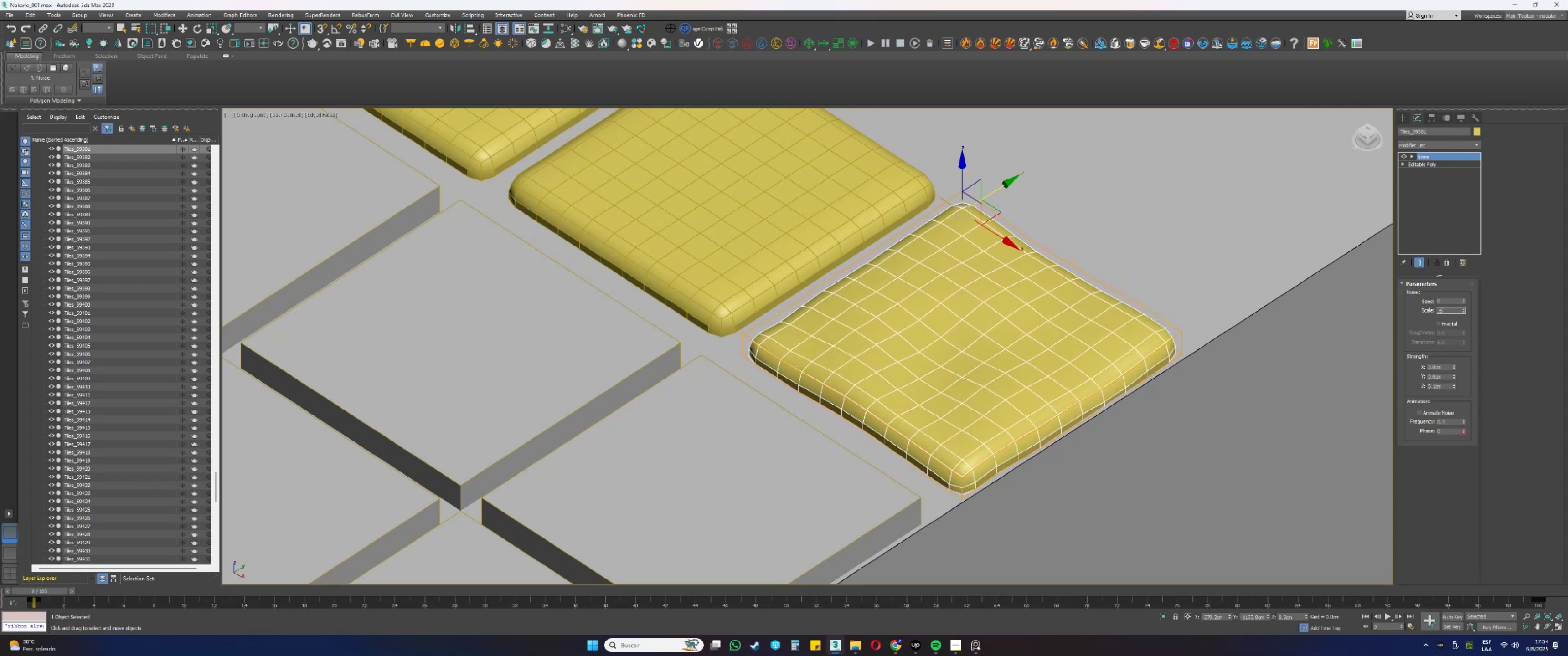 
key(NumpadEnter)
 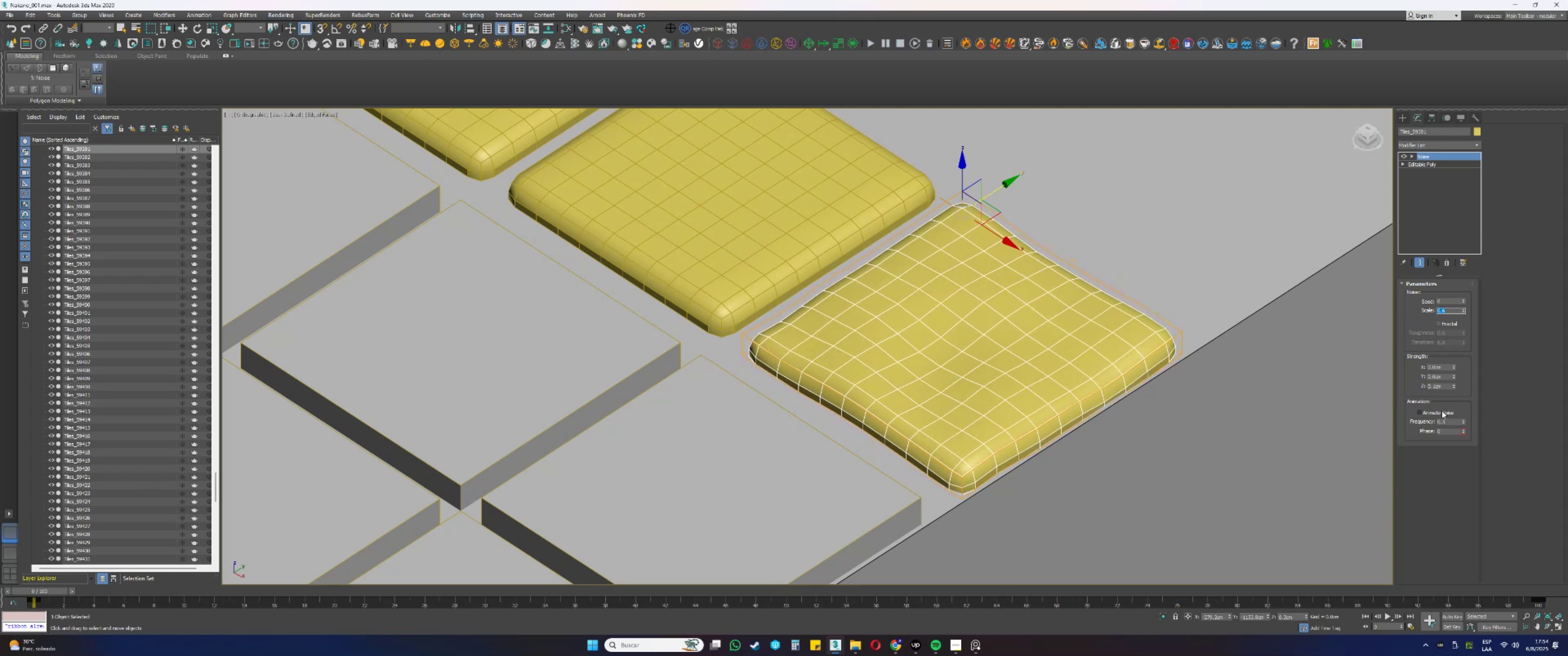 
double_click([1438, 411])
 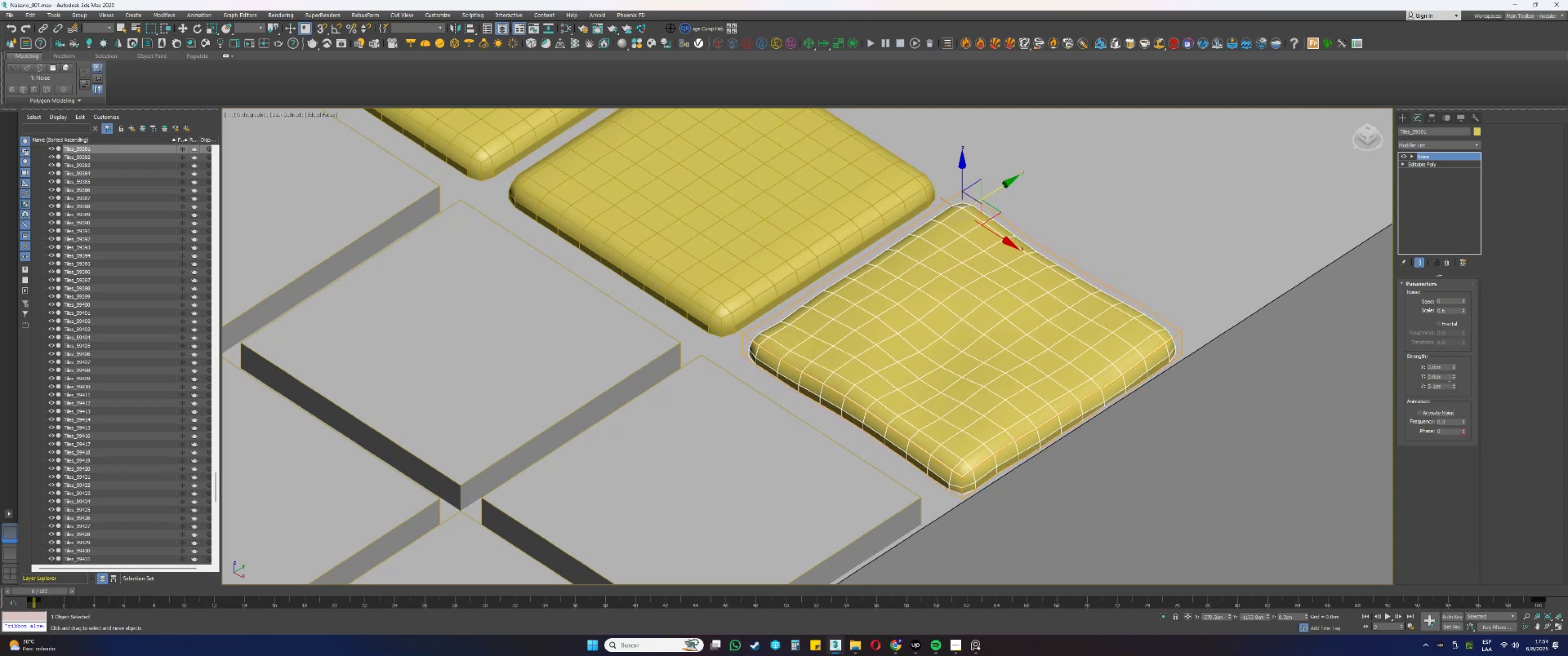 
left_click_drag(start_coordinate=[1456, 376], to_coordinate=[1457, 384])
 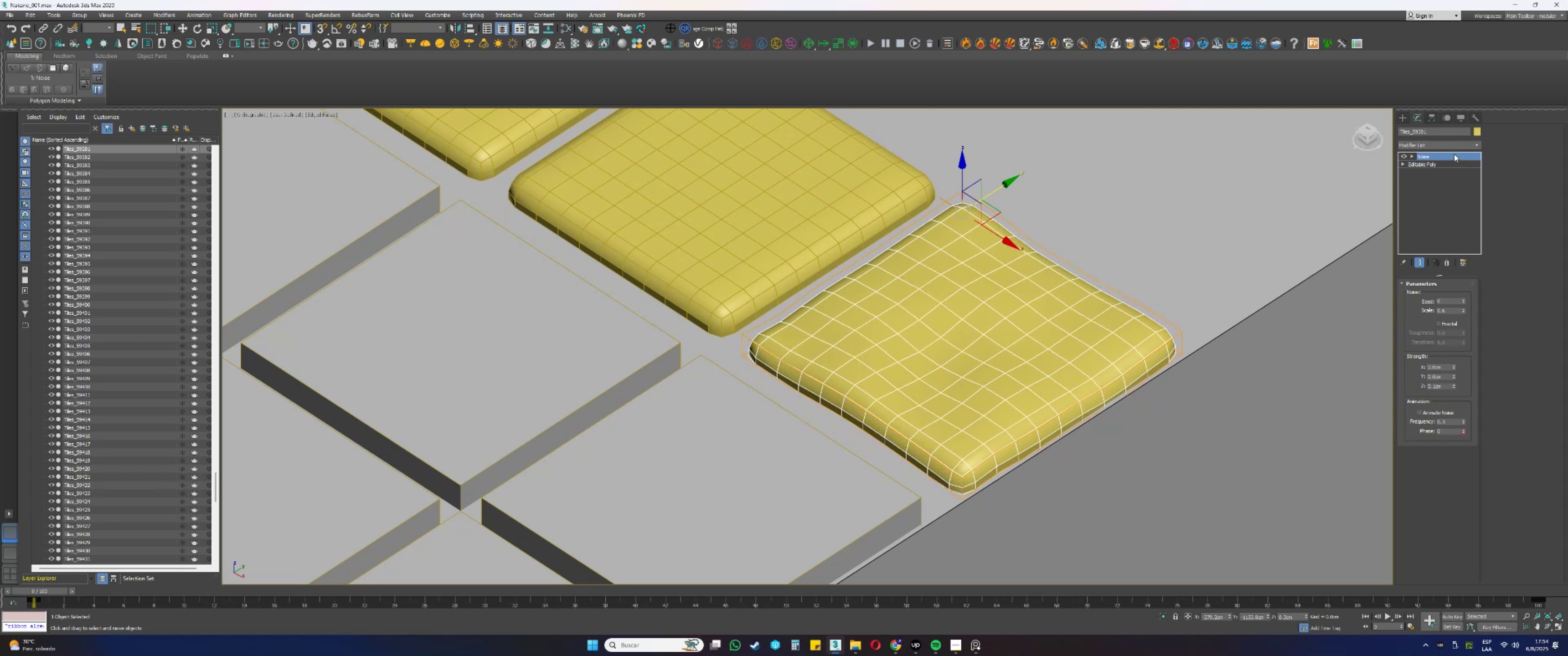 
right_click([1434, 156])
 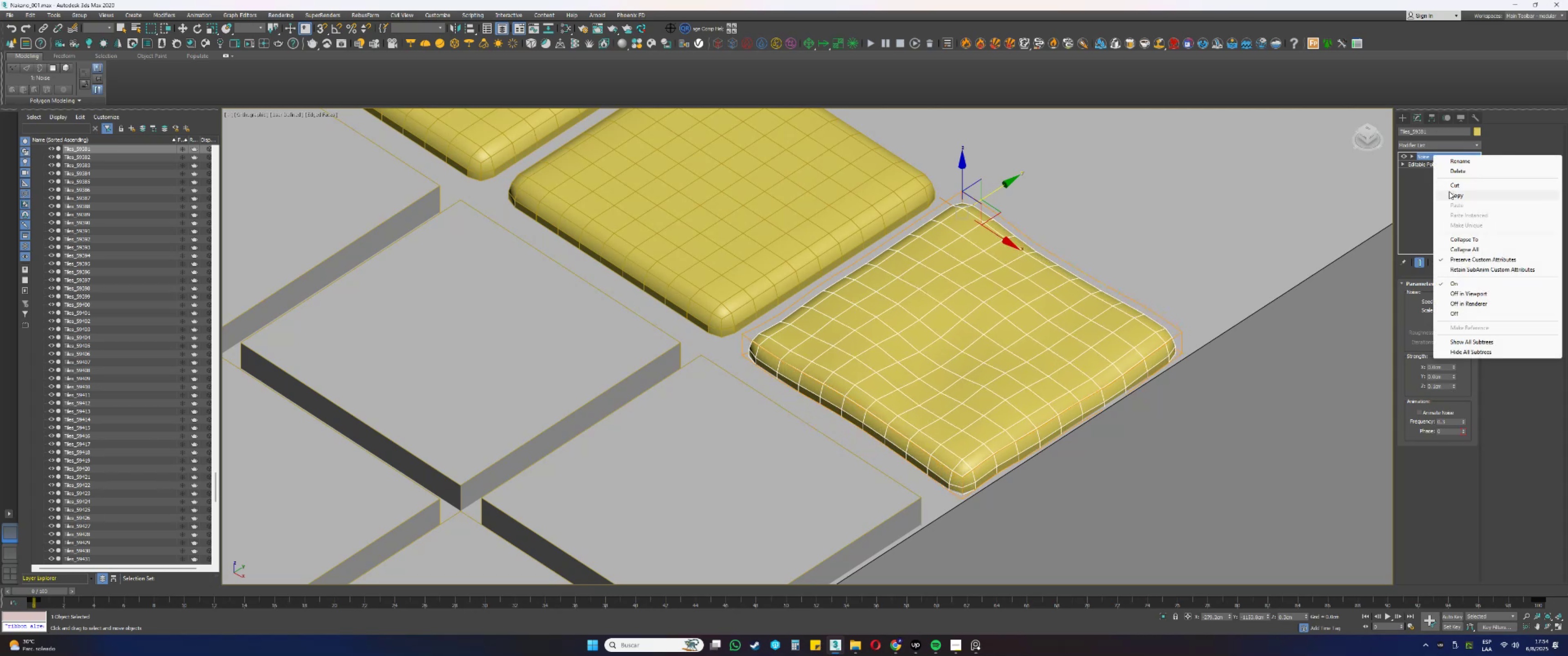 
left_click([1451, 195])
 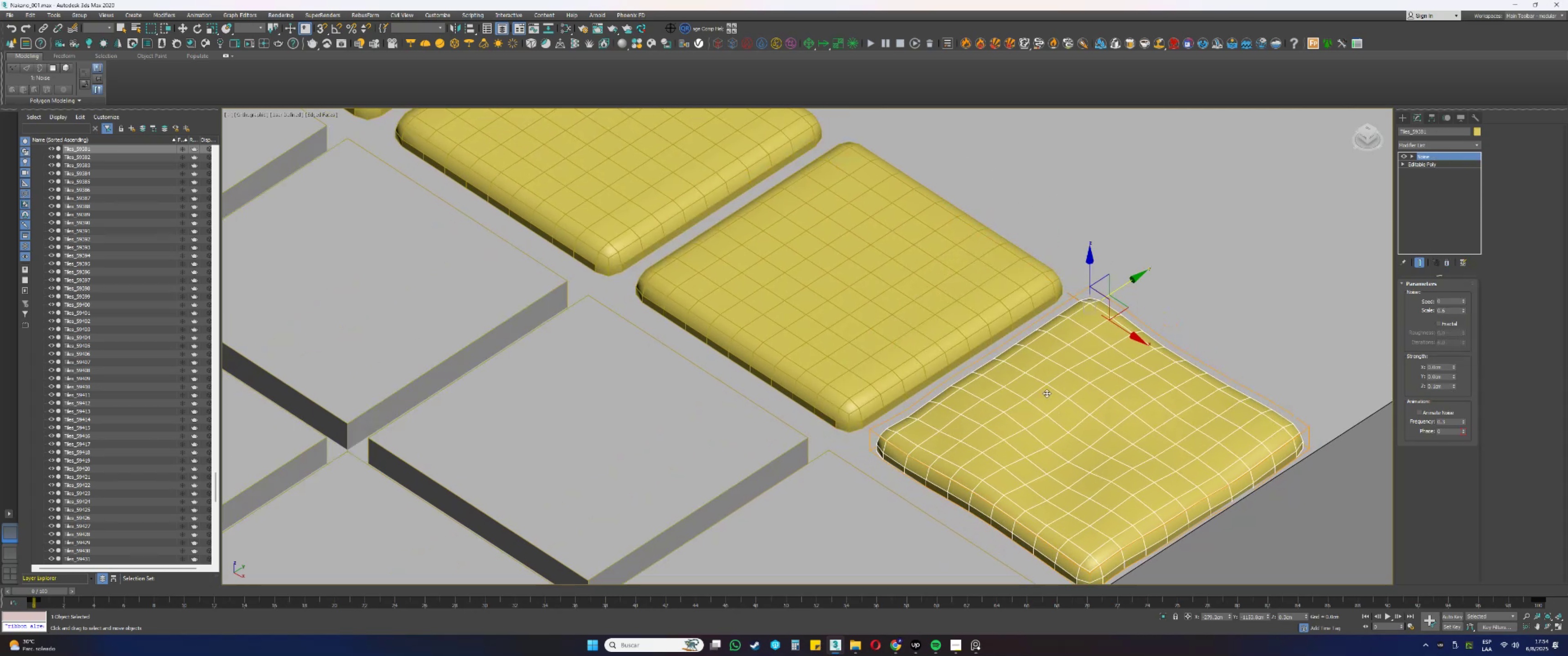 
scroll: coordinate [1014, 404], scroll_direction: down, amount: 3.0
 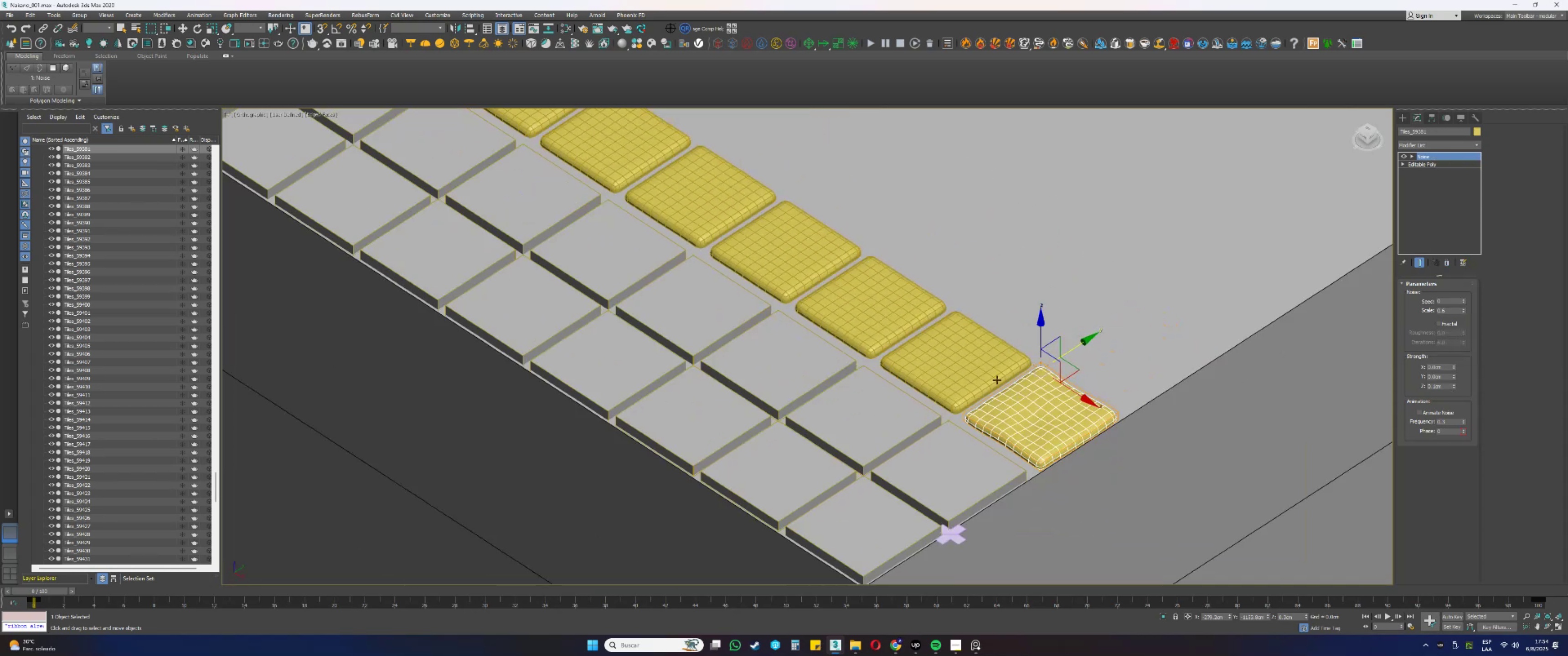 
left_click([958, 363])
 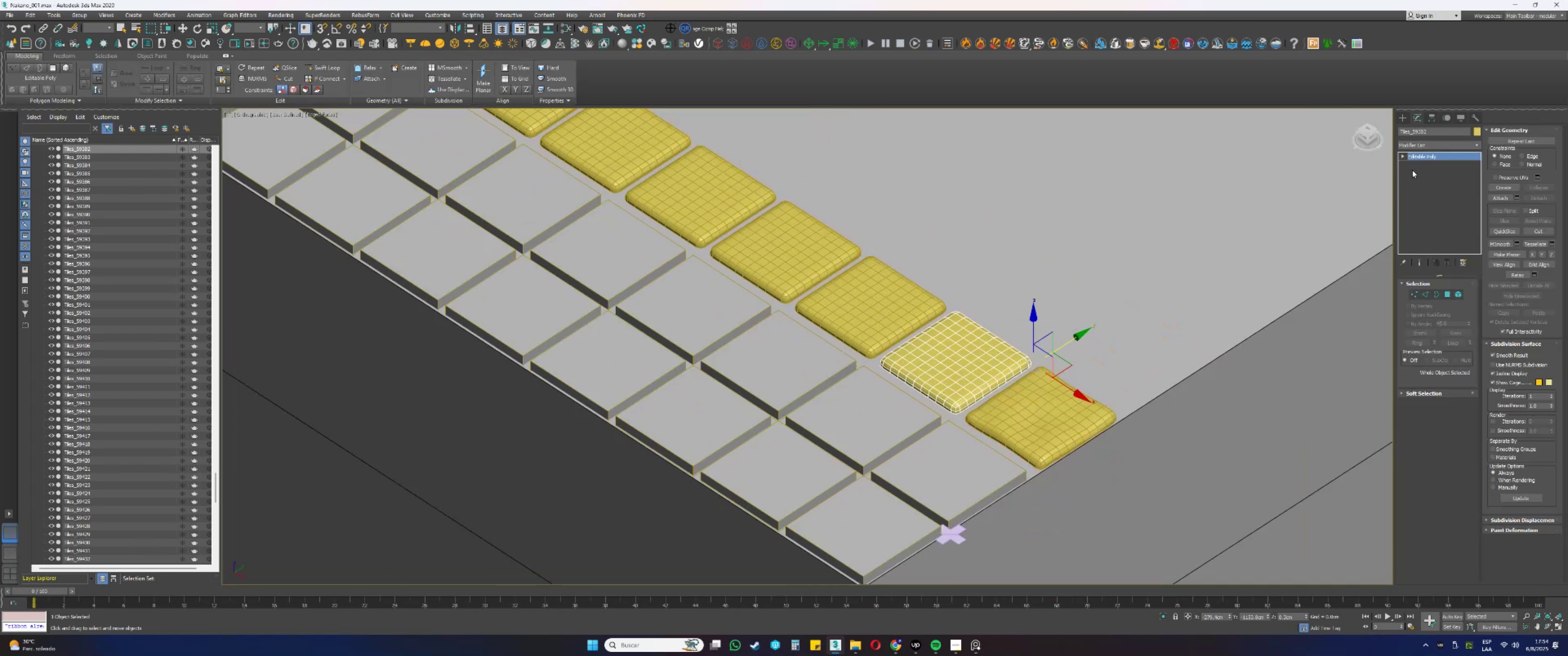 
right_click([1423, 159])
 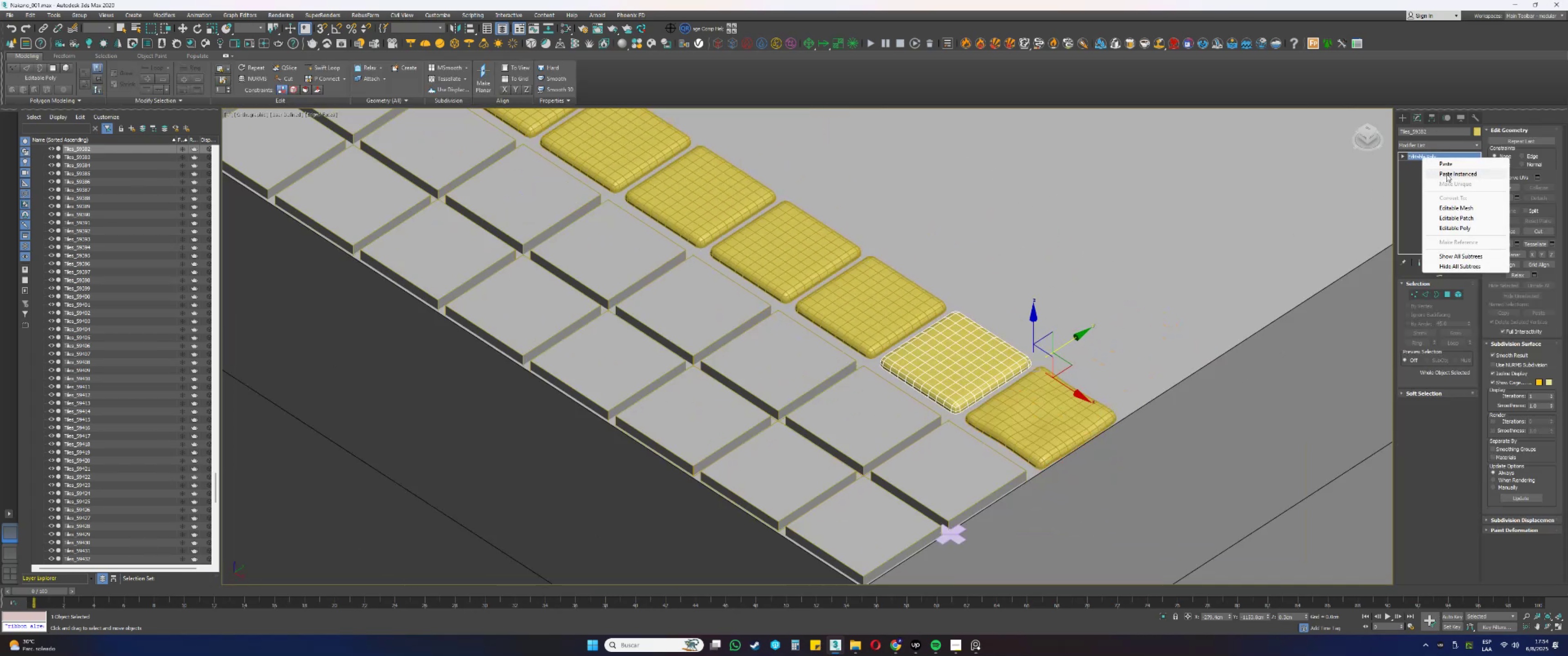 
left_click([1446, 174])
 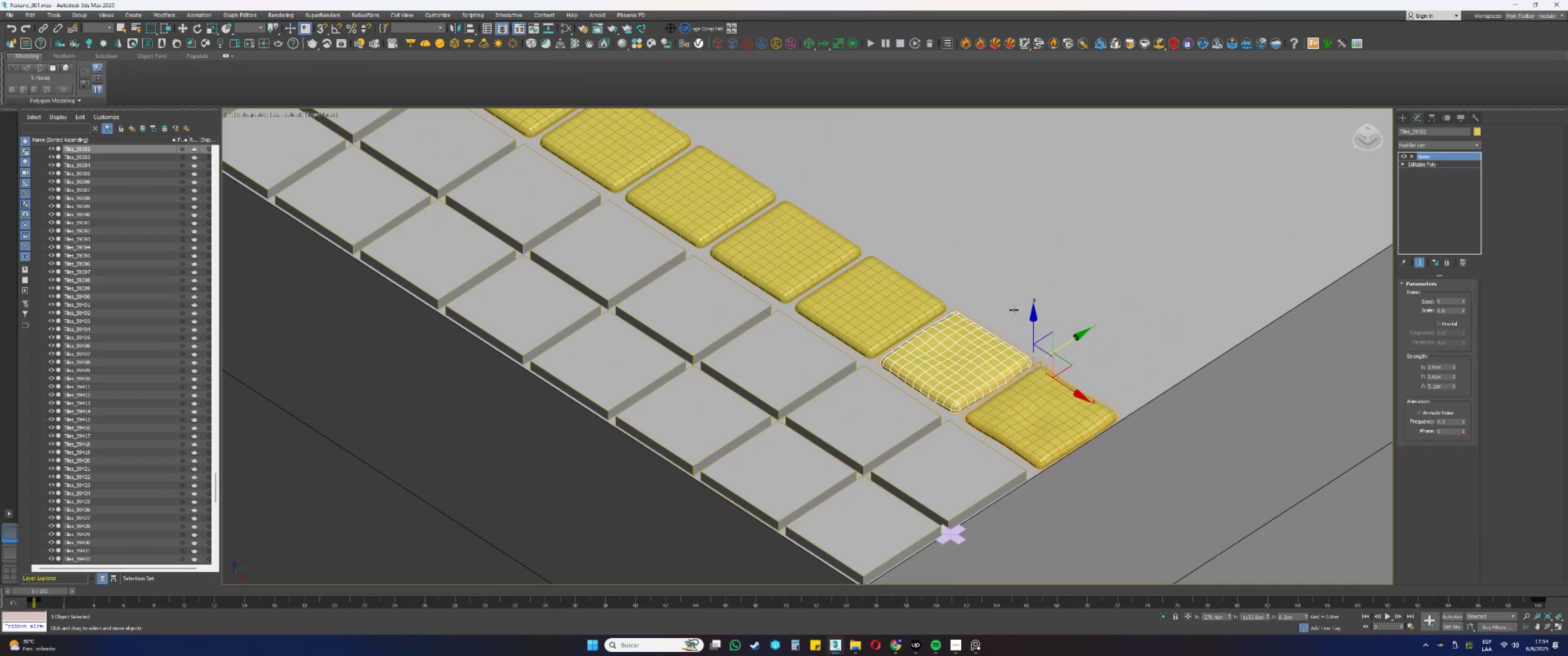 
scroll: coordinate [998, 371], scroll_direction: up, amount: 2.0
 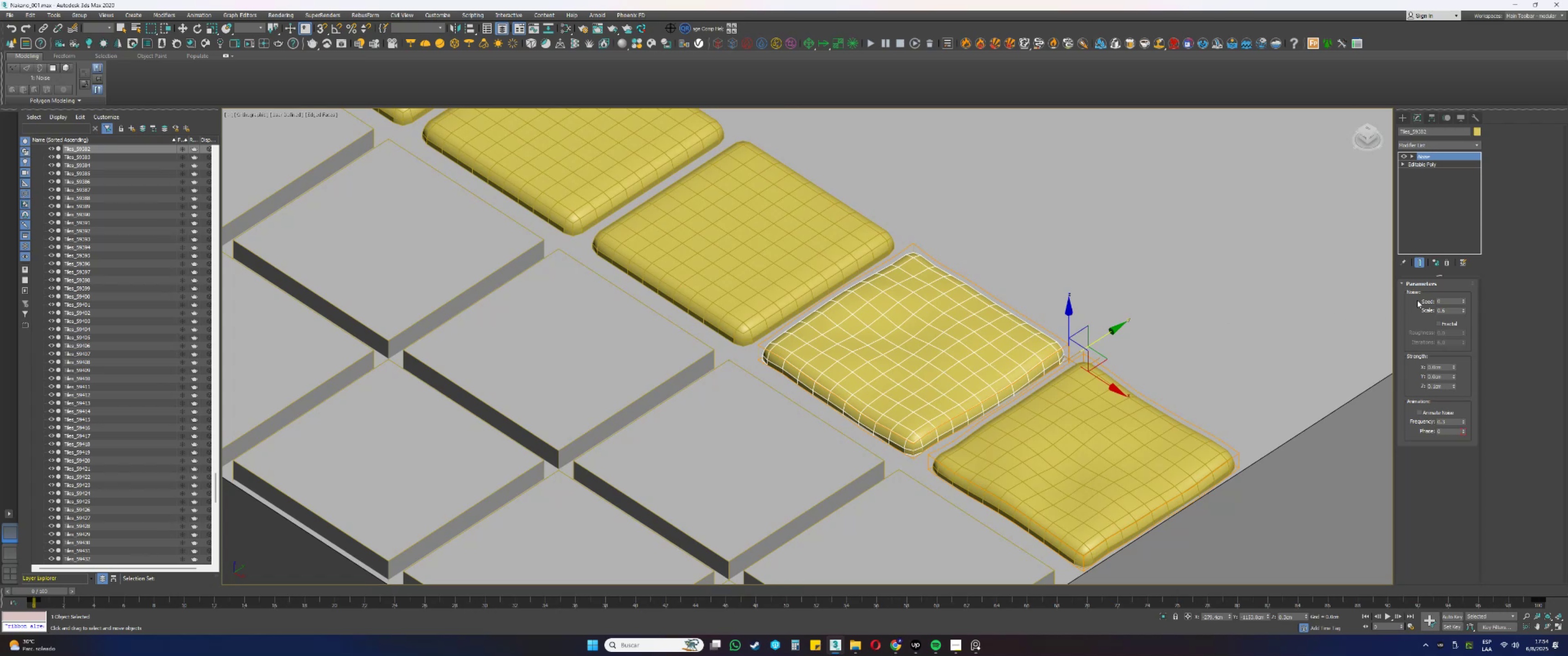 
left_click([1449, 265])
 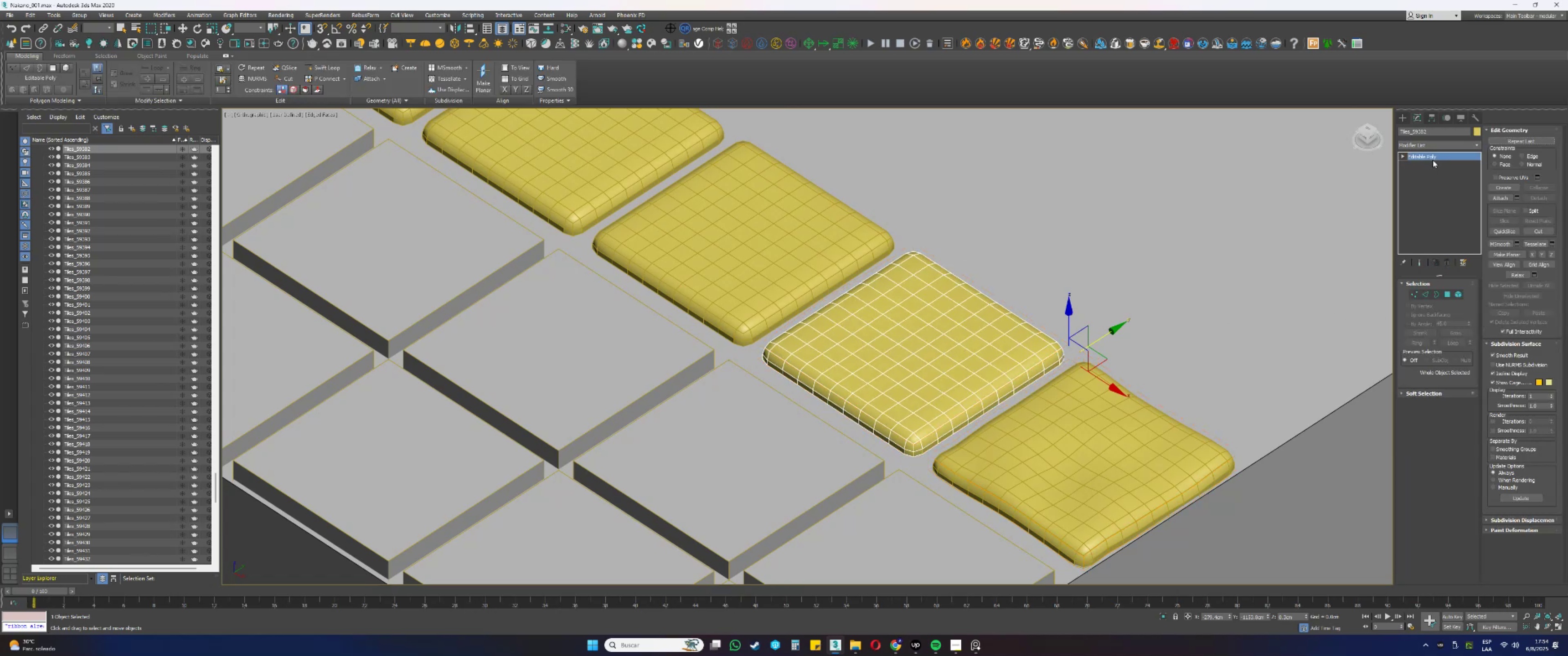 
right_click([1427, 158])
 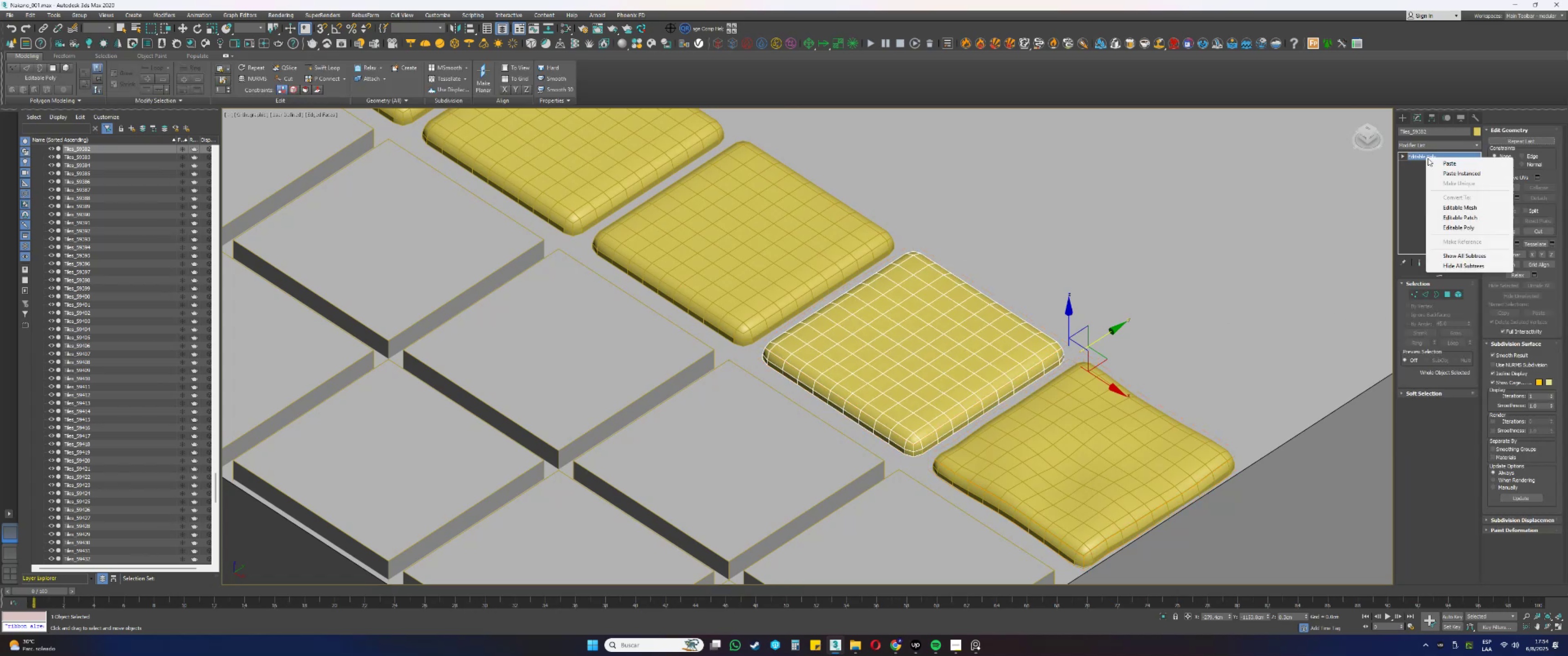 
left_click([1437, 159])
 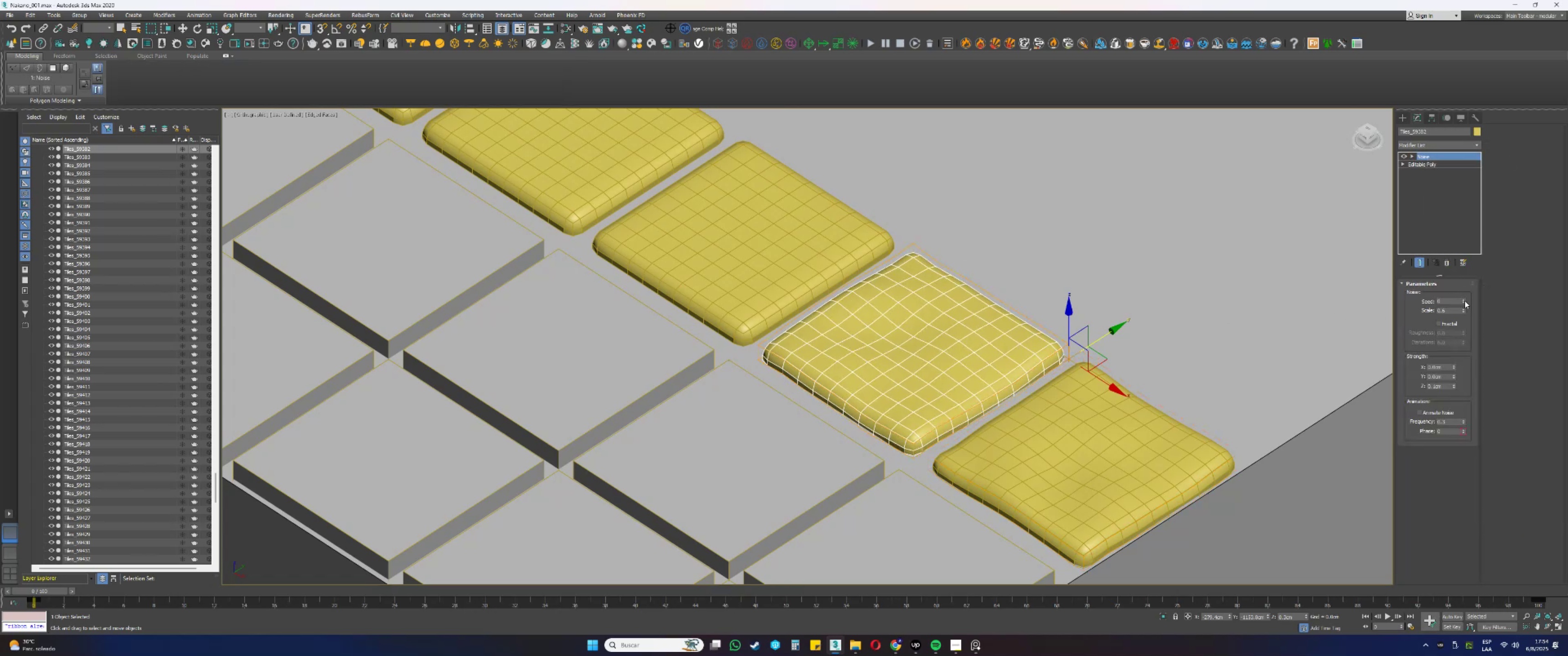 
left_click_drag(start_coordinate=[1464, 301], to_coordinate=[1463, 233])
 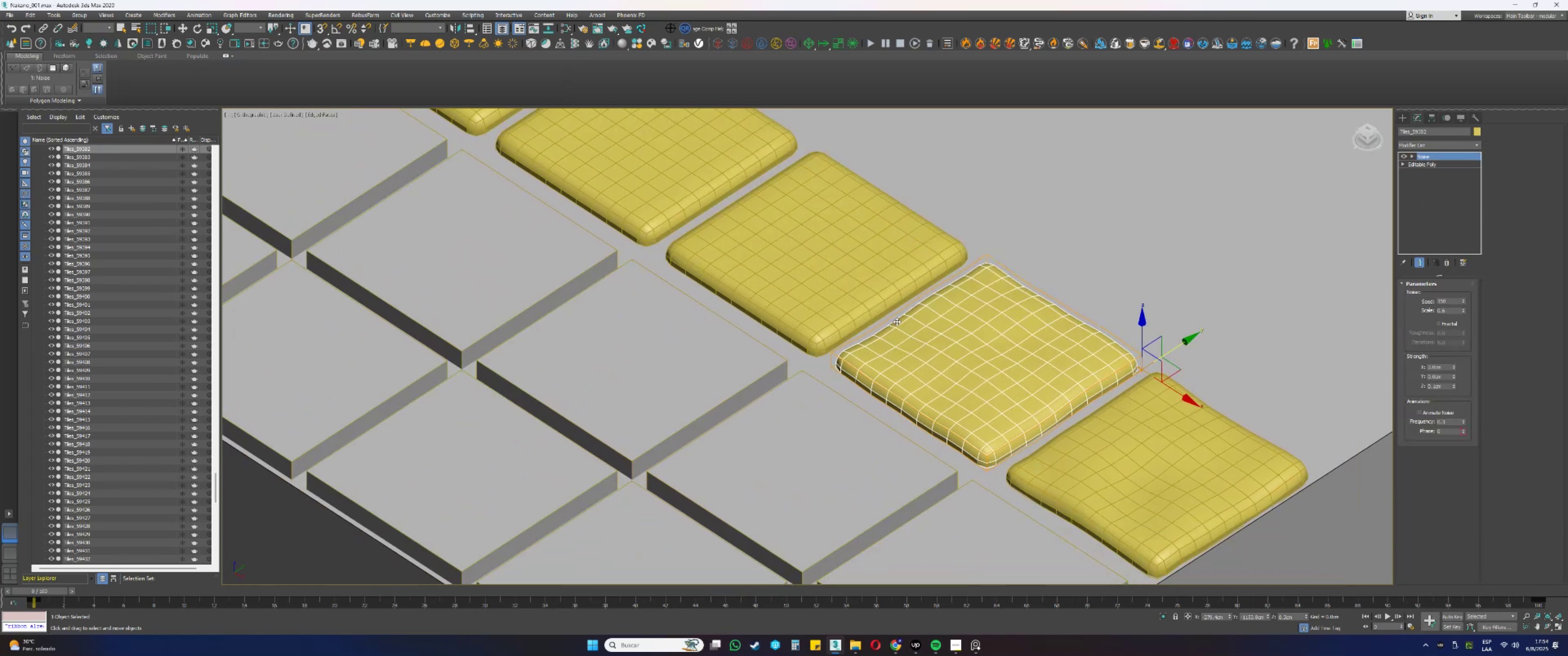 
left_click([981, 397])
 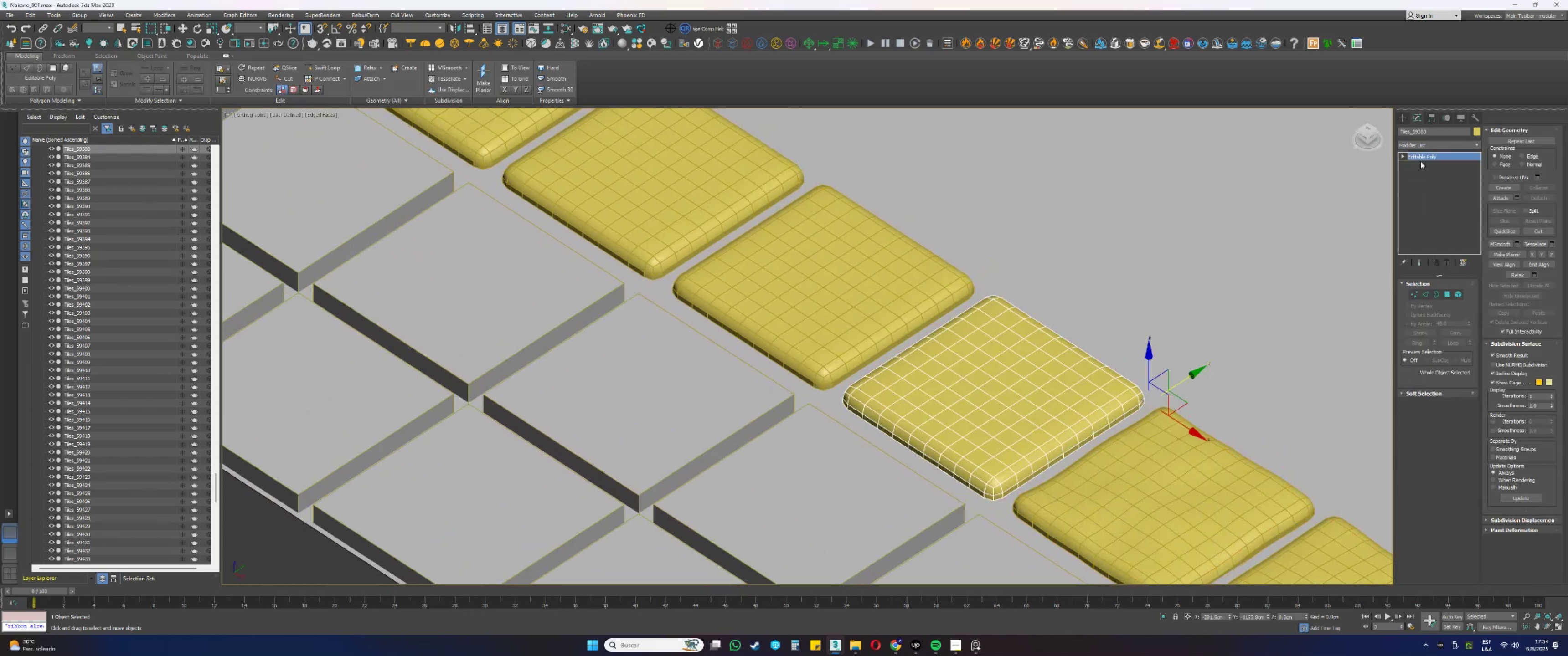 
right_click([1420, 157])
 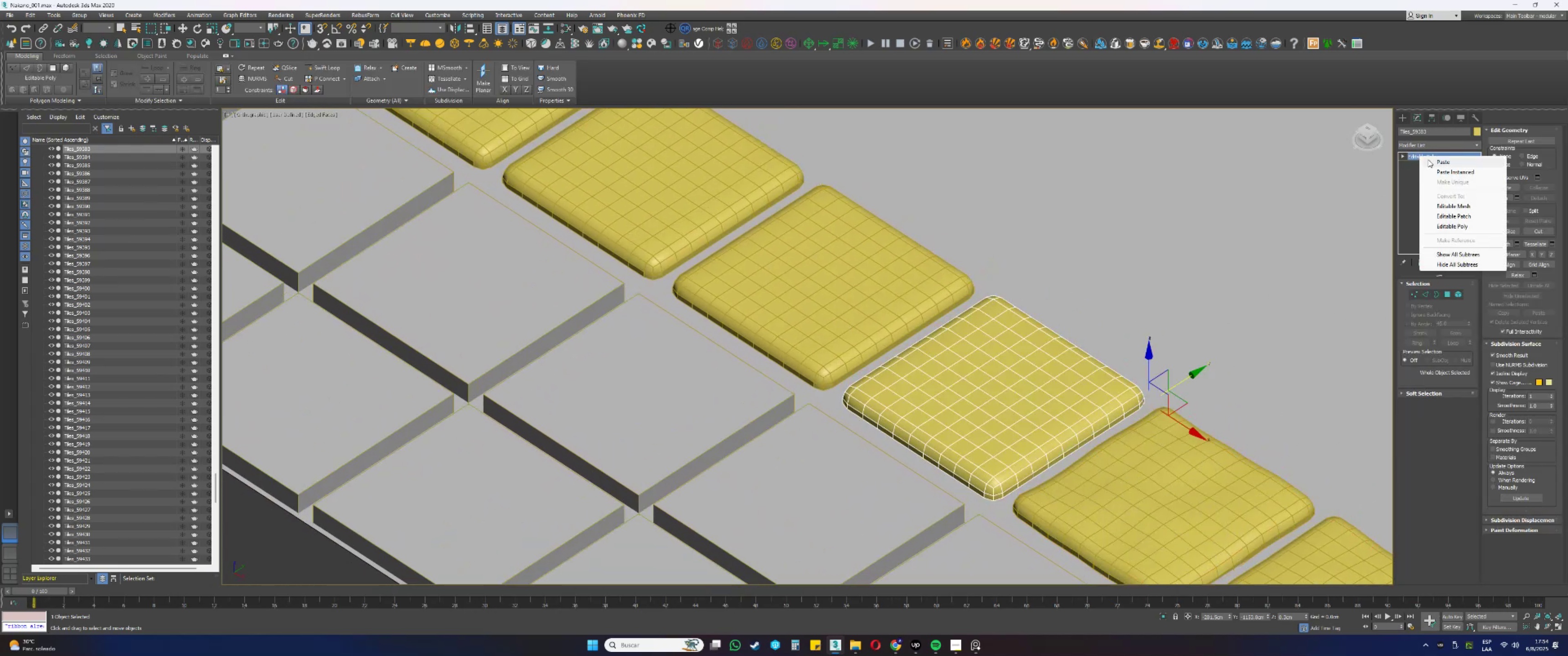 
left_click([1433, 160])
 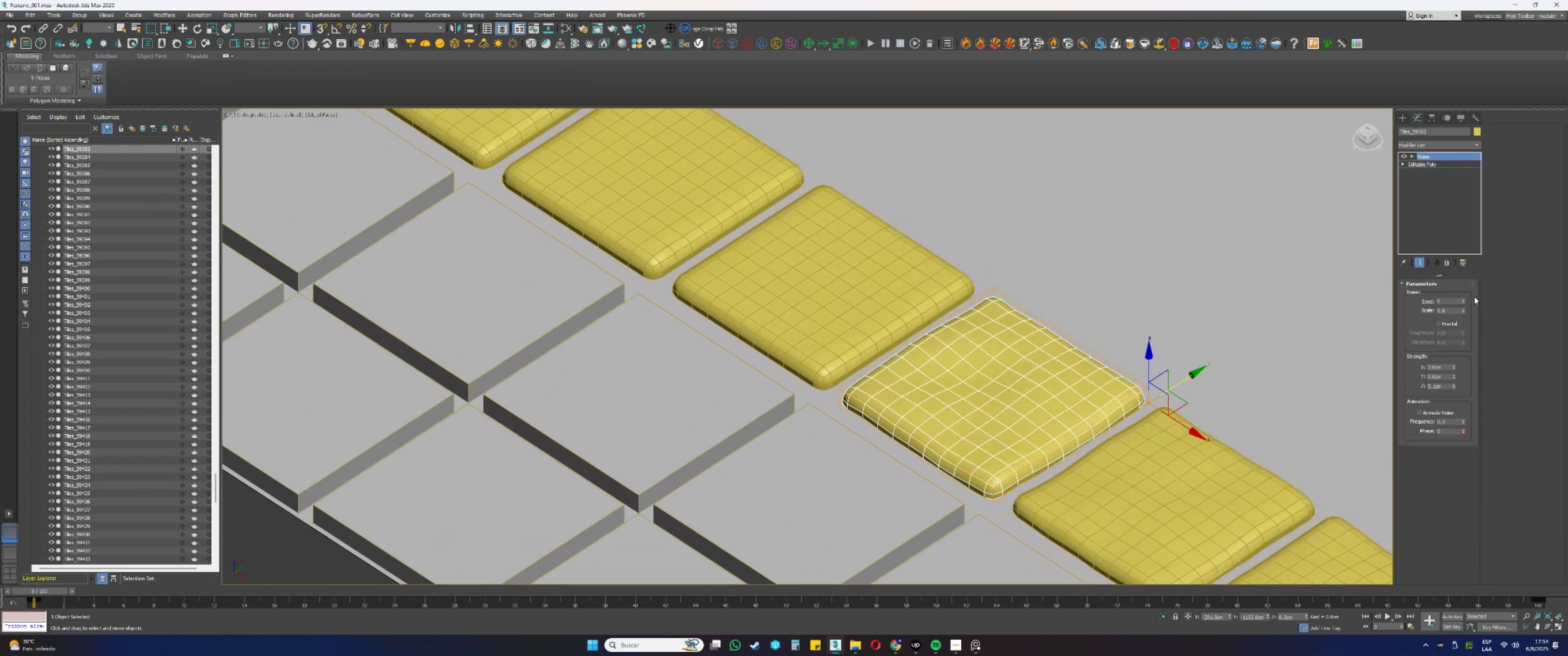 
left_click_drag(start_coordinate=[1462, 300], to_coordinate=[1470, 196])
 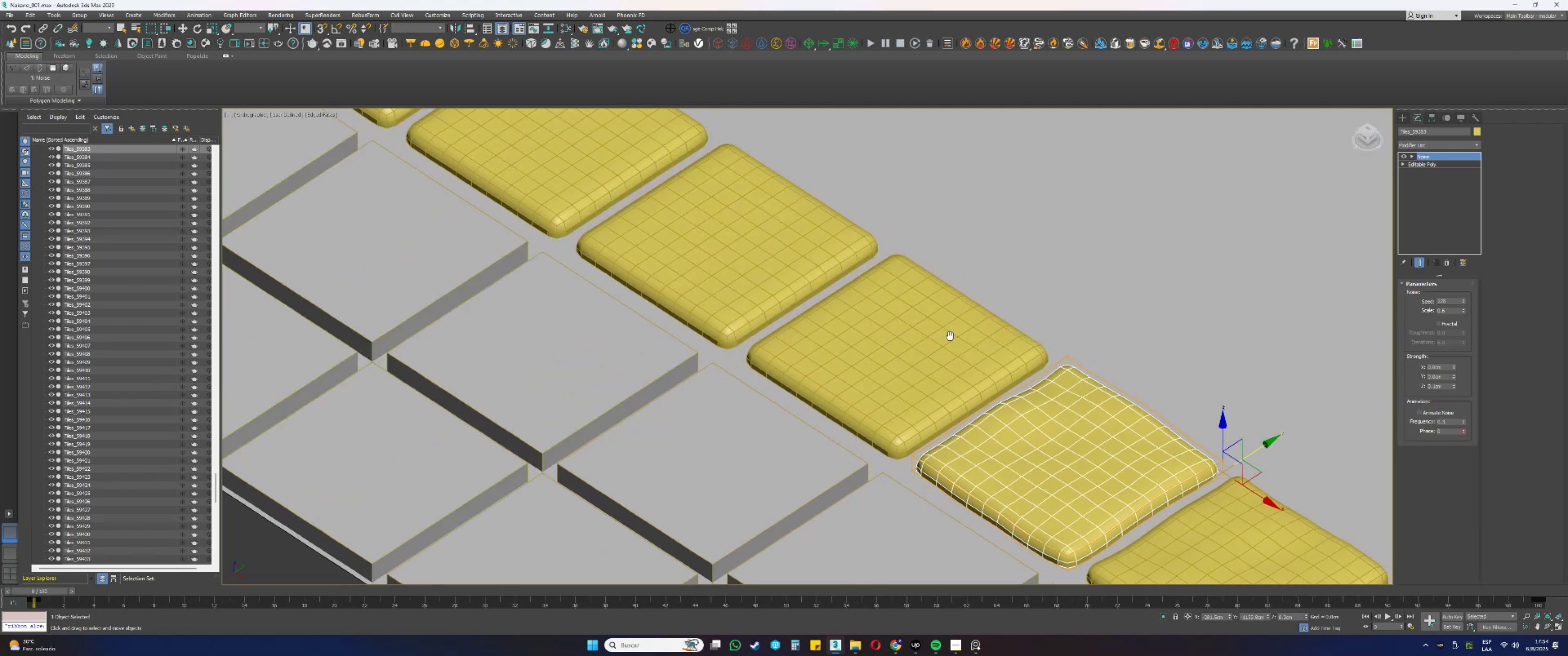 
left_click([942, 358])
 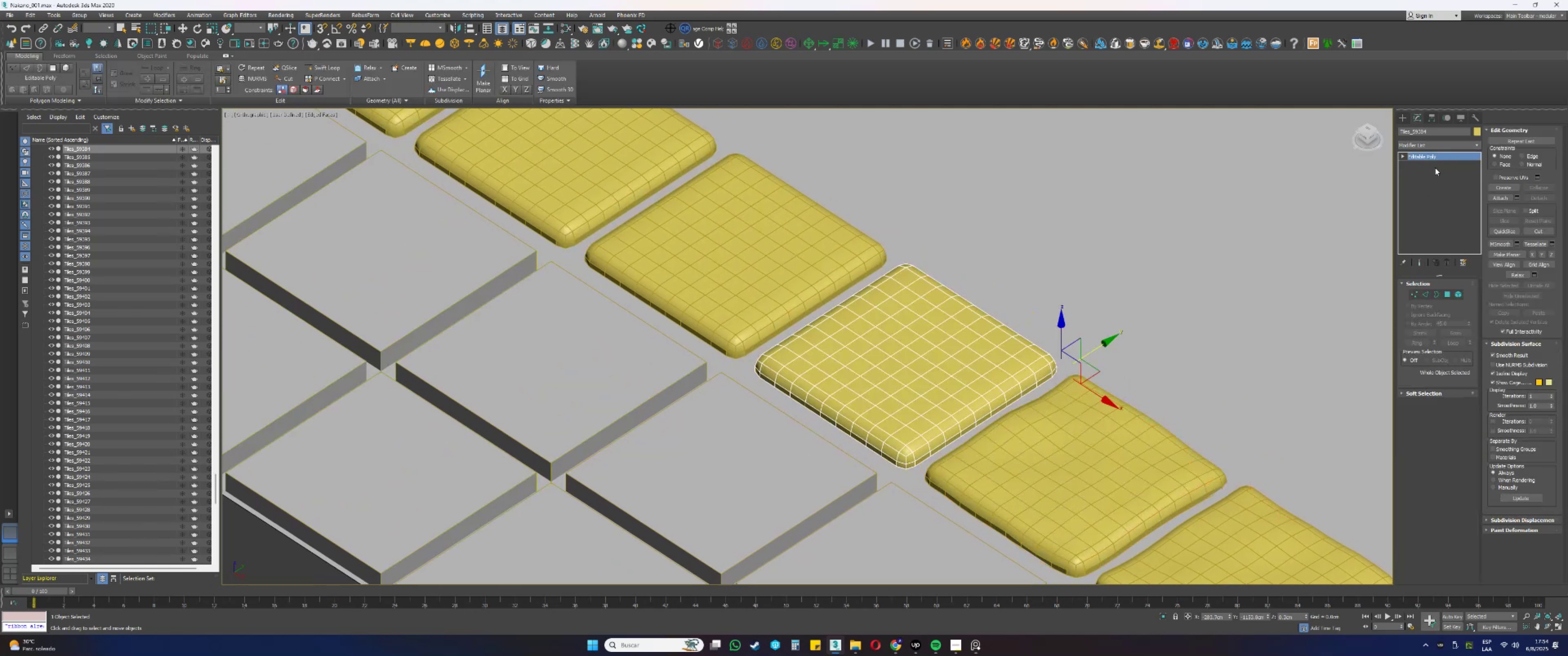 
right_click([1430, 156])
 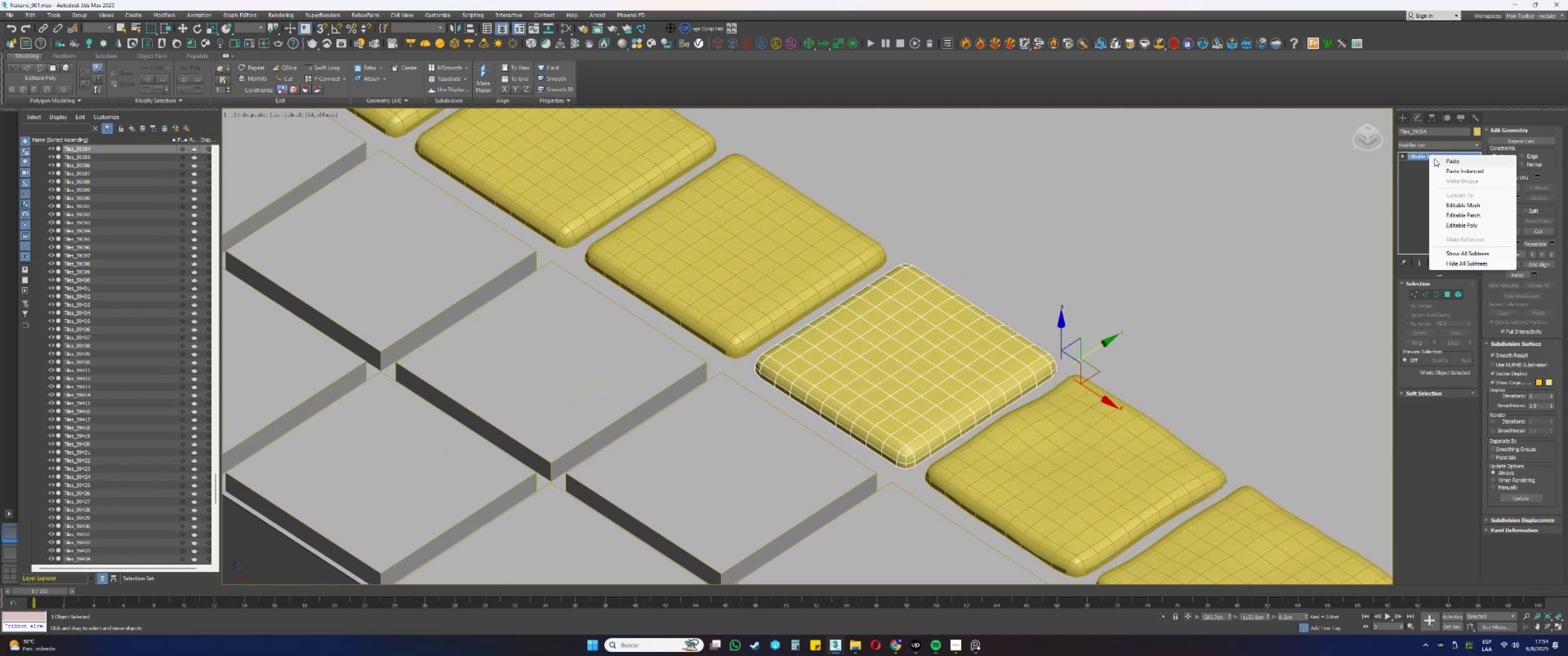 
left_click([1453, 162])
 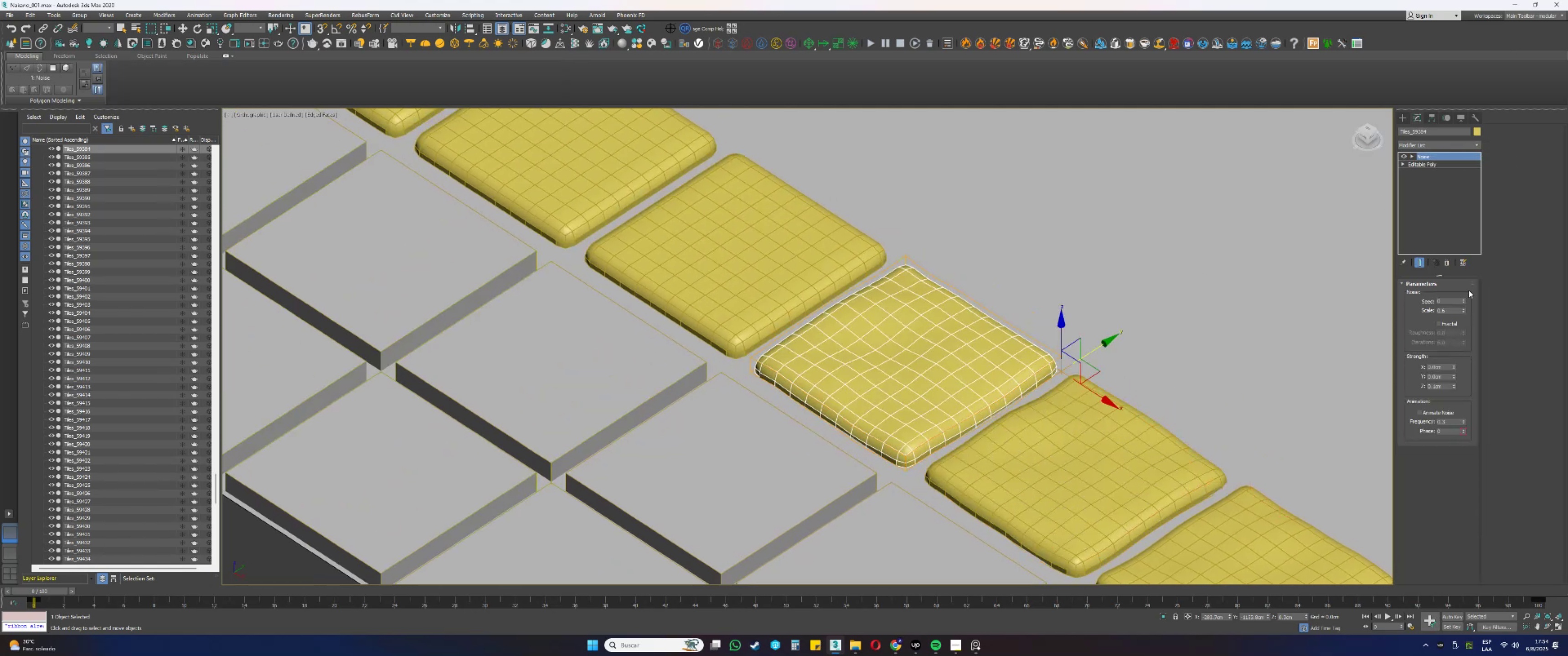 
left_click_drag(start_coordinate=[1464, 301], to_coordinate=[1460, 230])
 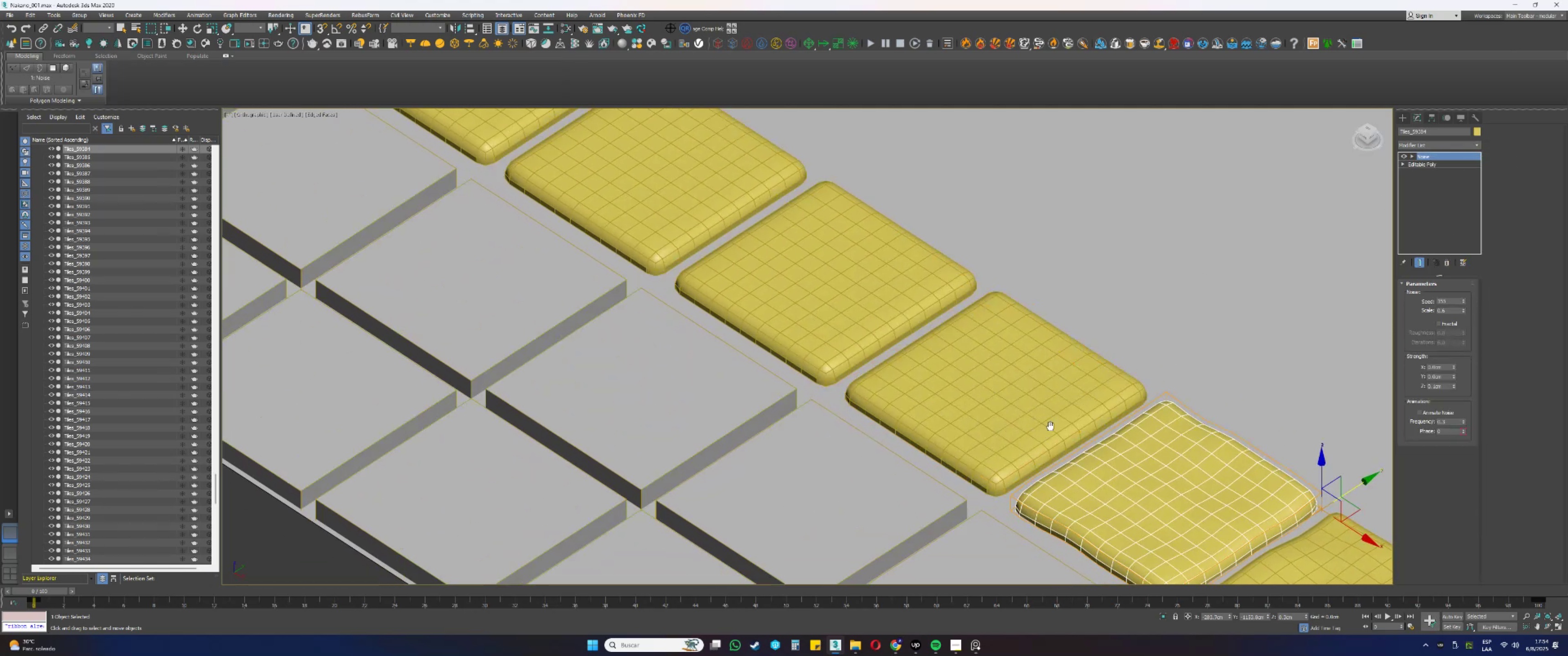 
left_click([1021, 403])
 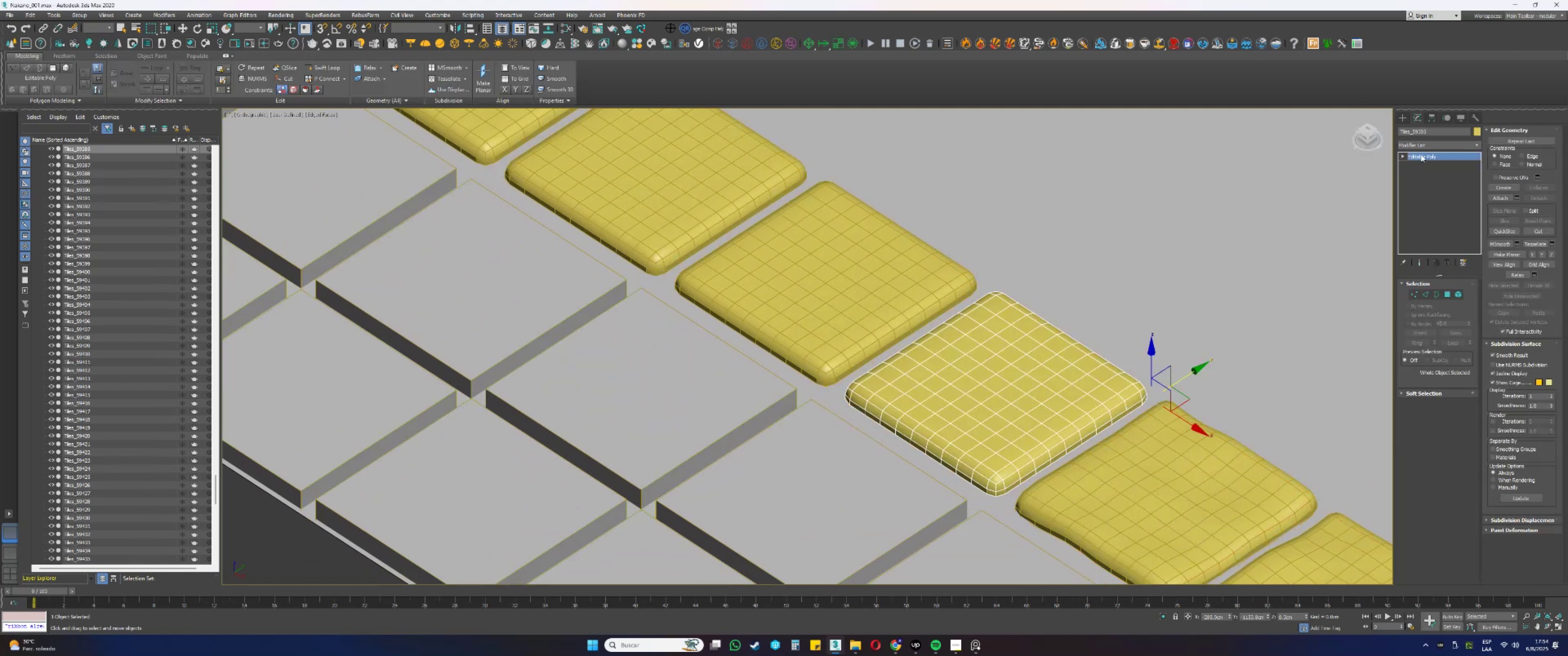 
left_click([1439, 163])
 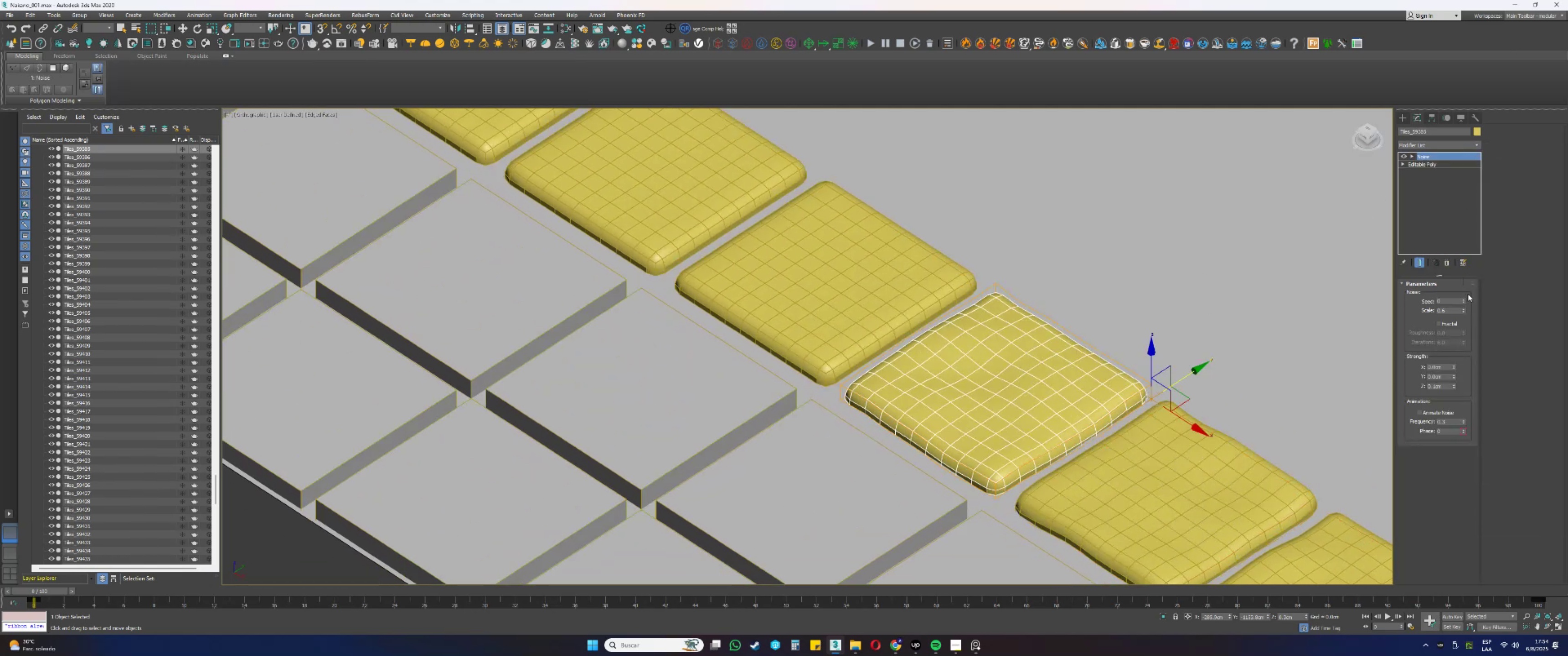 
left_click_drag(start_coordinate=[1464, 302], to_coordinate=[1464, 267])
 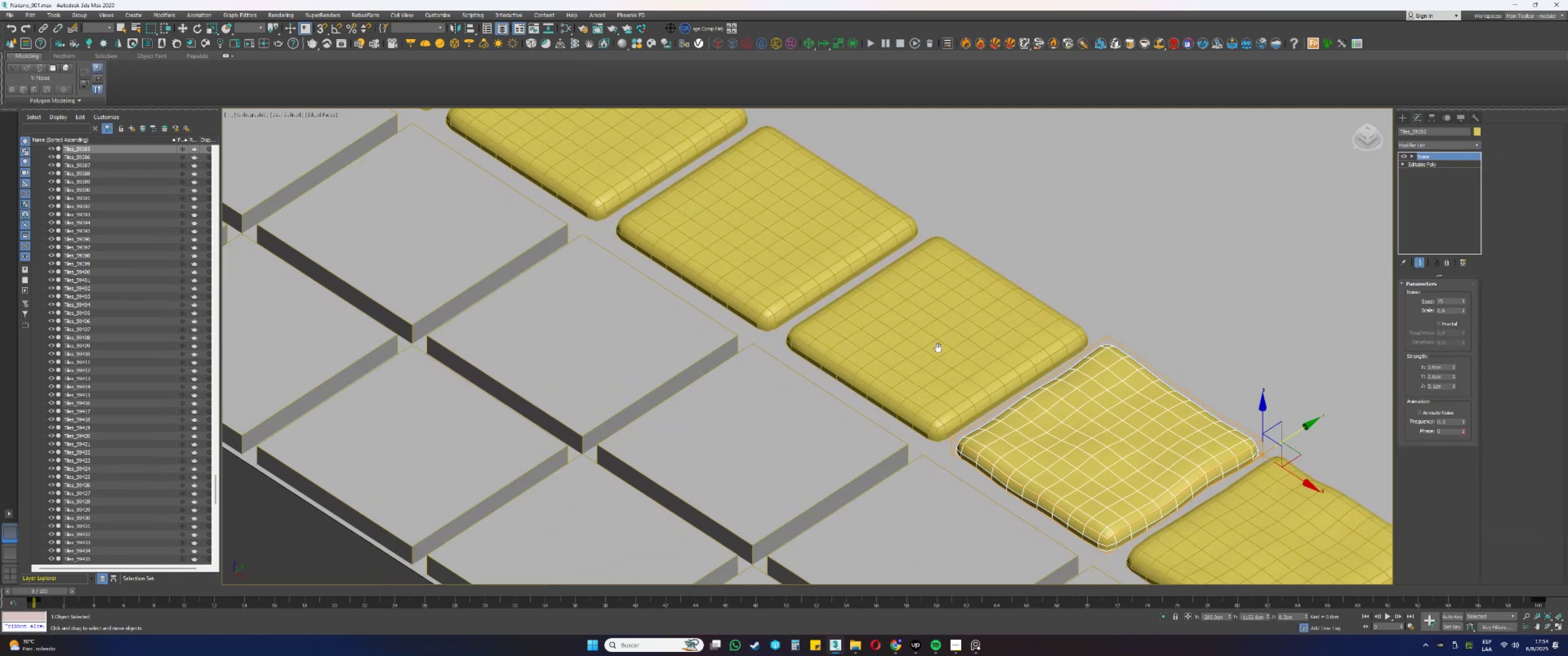 
left_click([949, 342])
 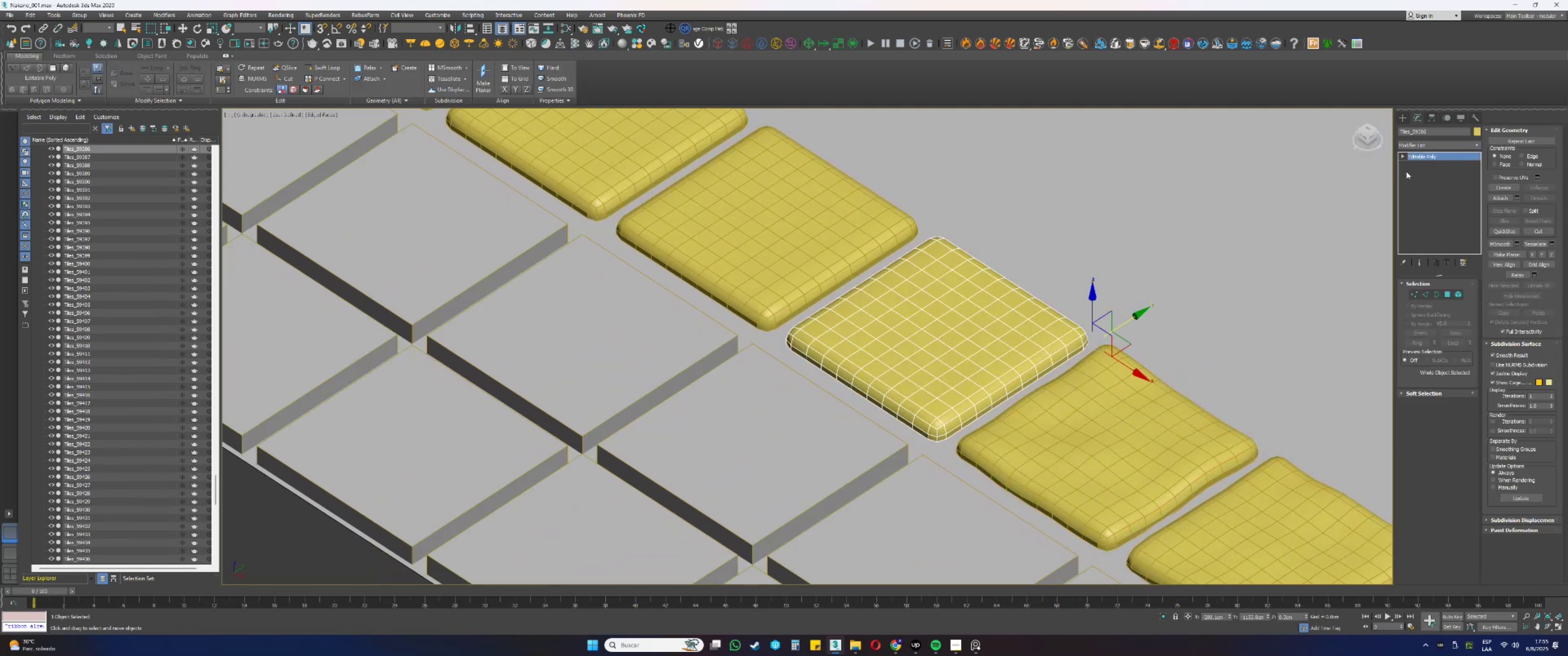 
right_click([1420, 155])
 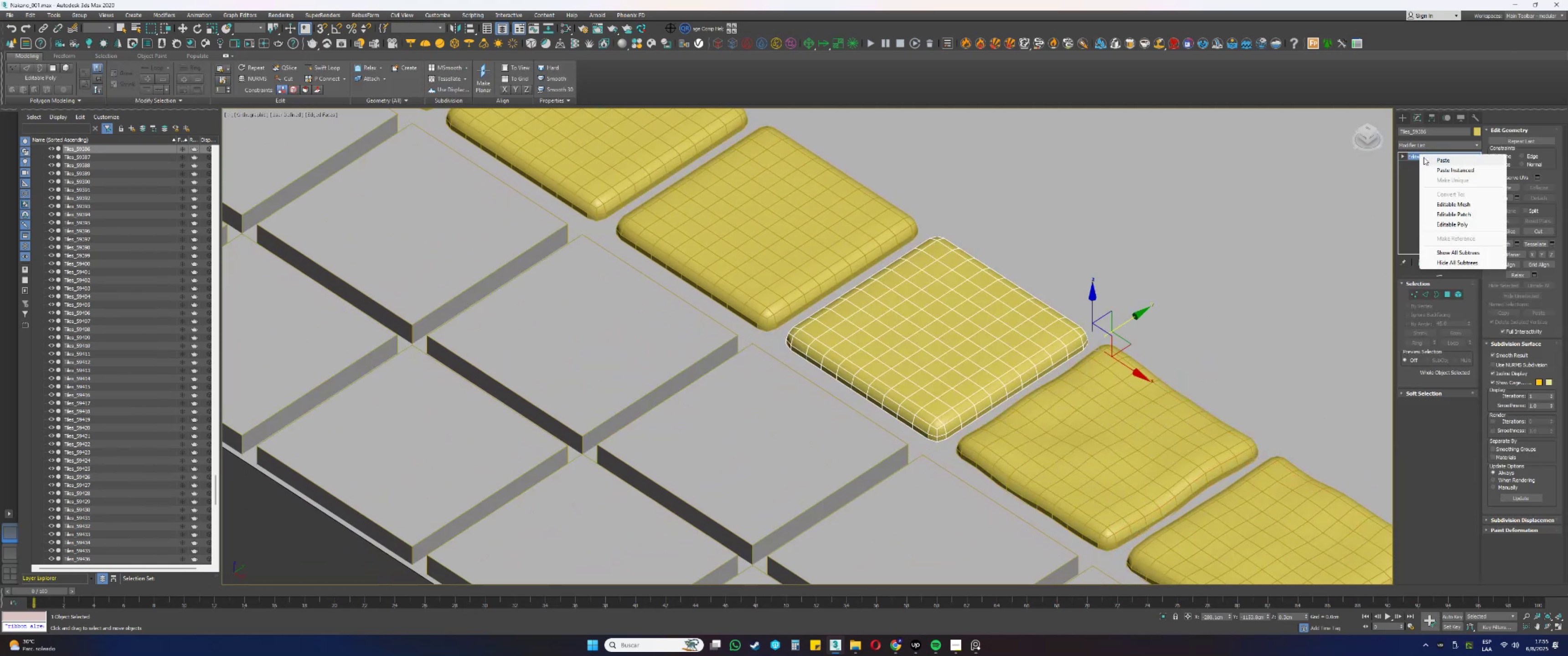 
left_click([1434, 160])
 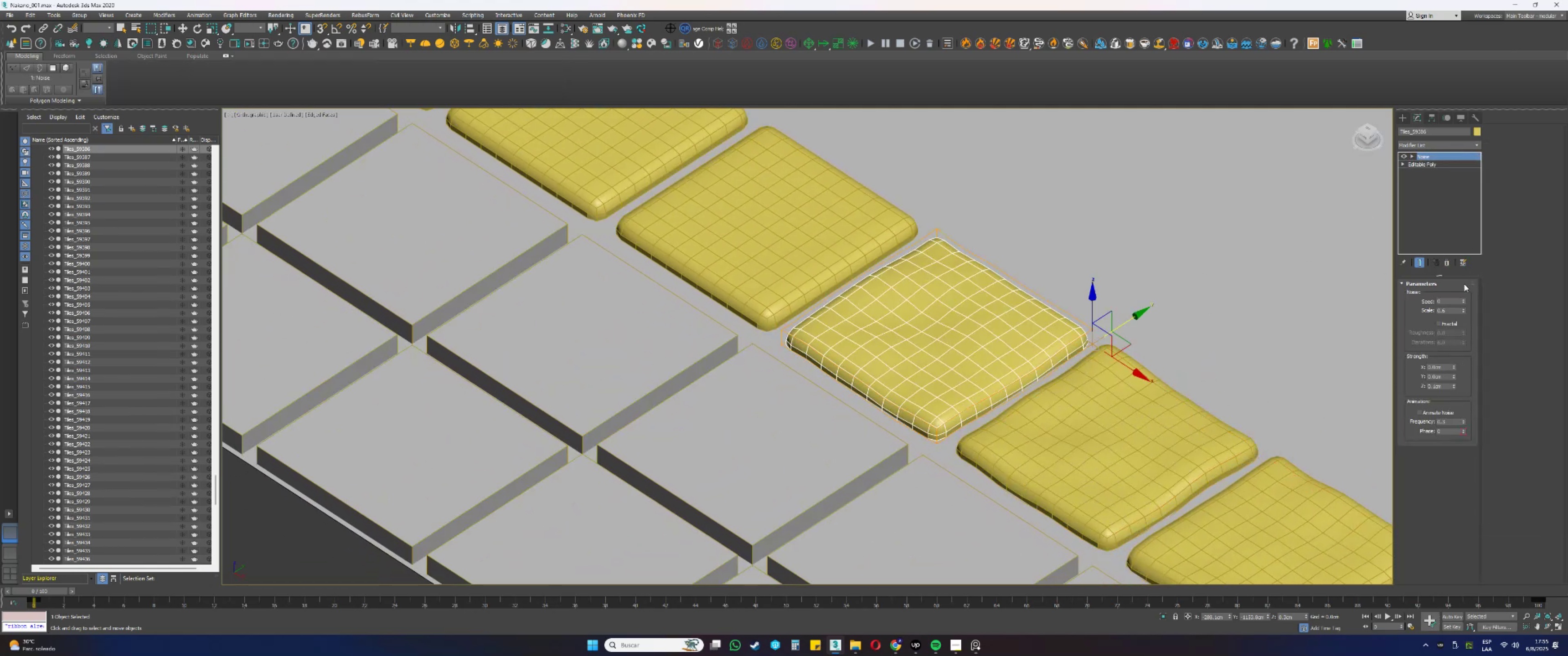 
left_click_drag(start_coordinate=[1464, 300], to_coordinate=[1462, 247])
 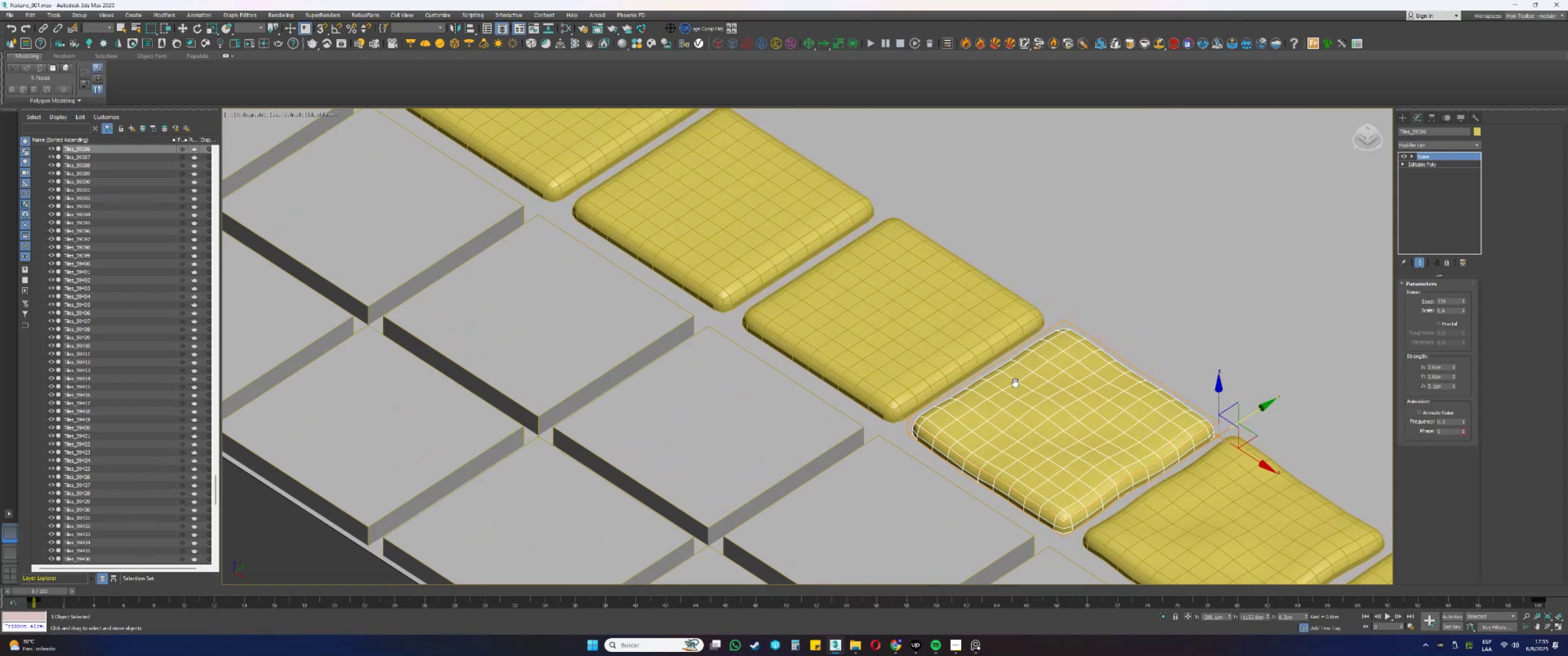 
left_click([948, 342])
 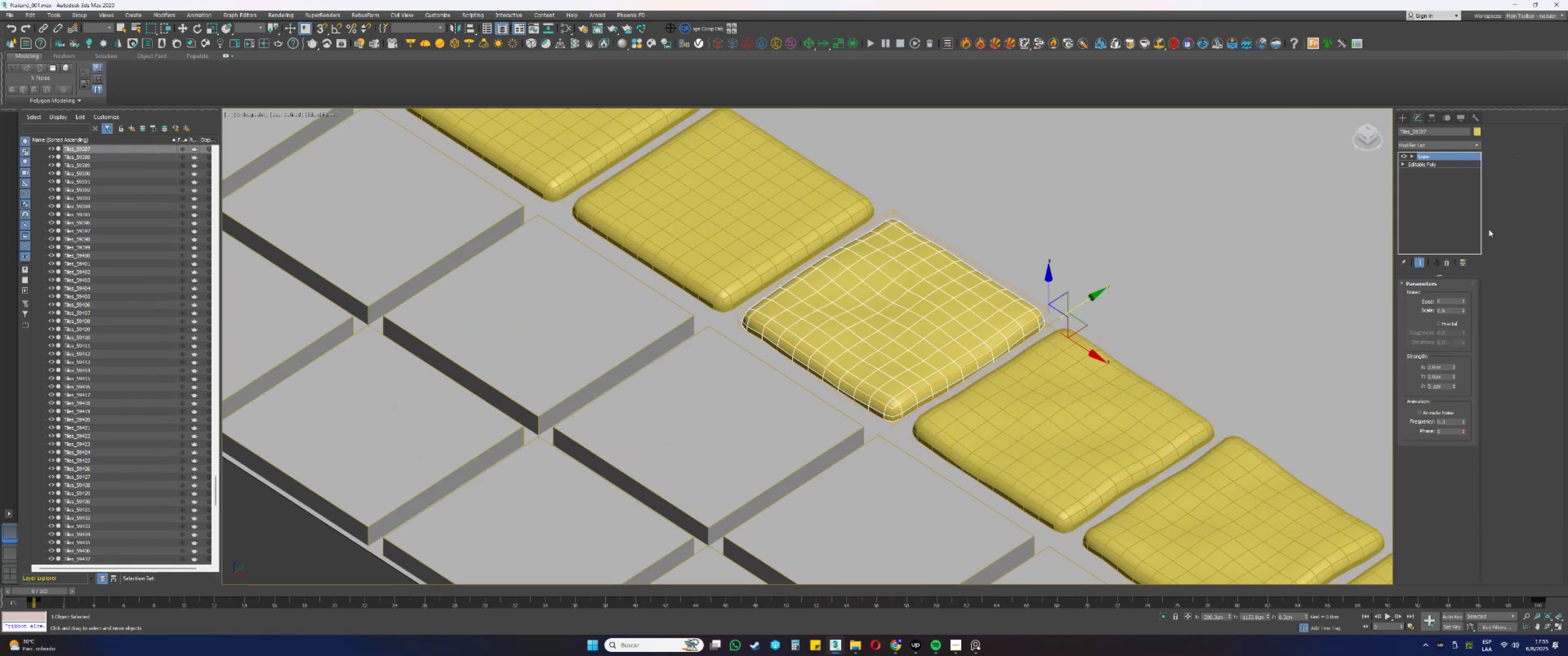 
left_click_drag(start_coordinate=[1464, 302], to_coordinate=[1465, 256])
 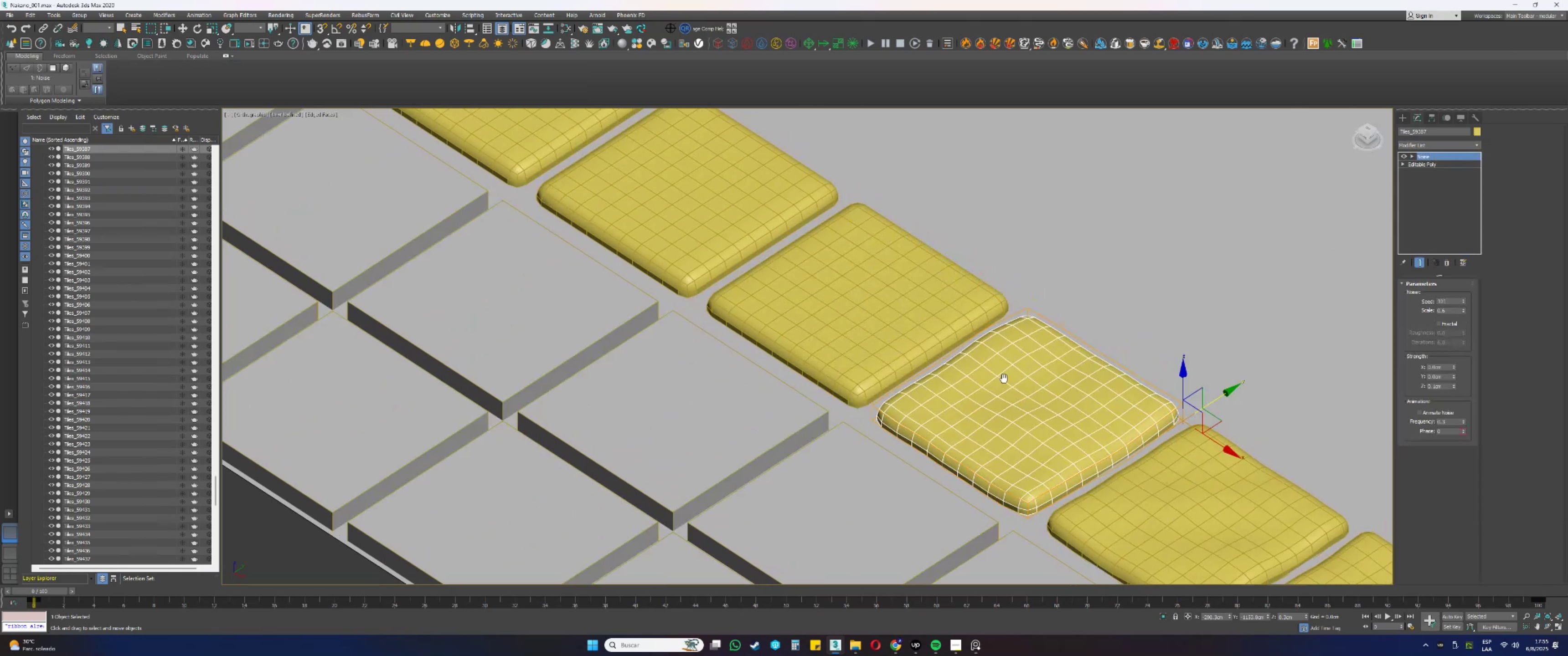 
left_click([918, 325])
 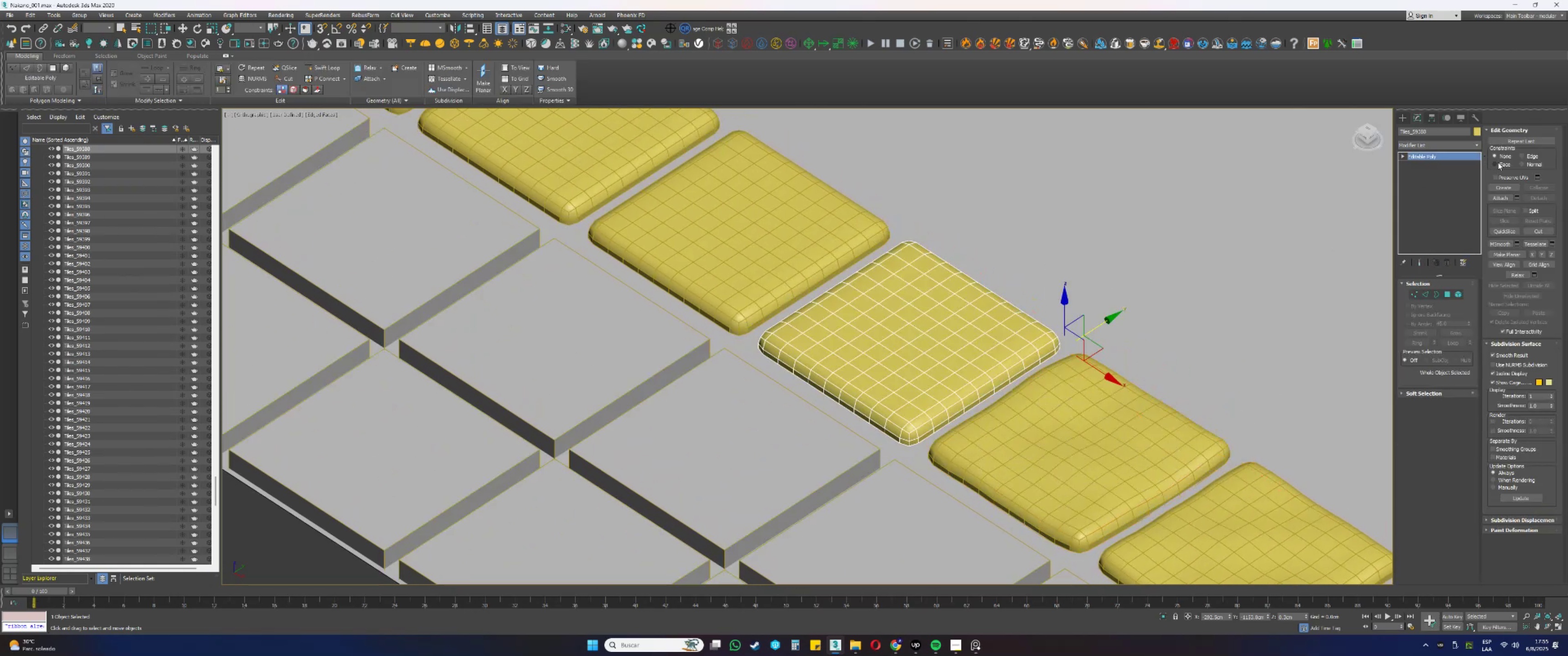 
right_click([1462, 158])
 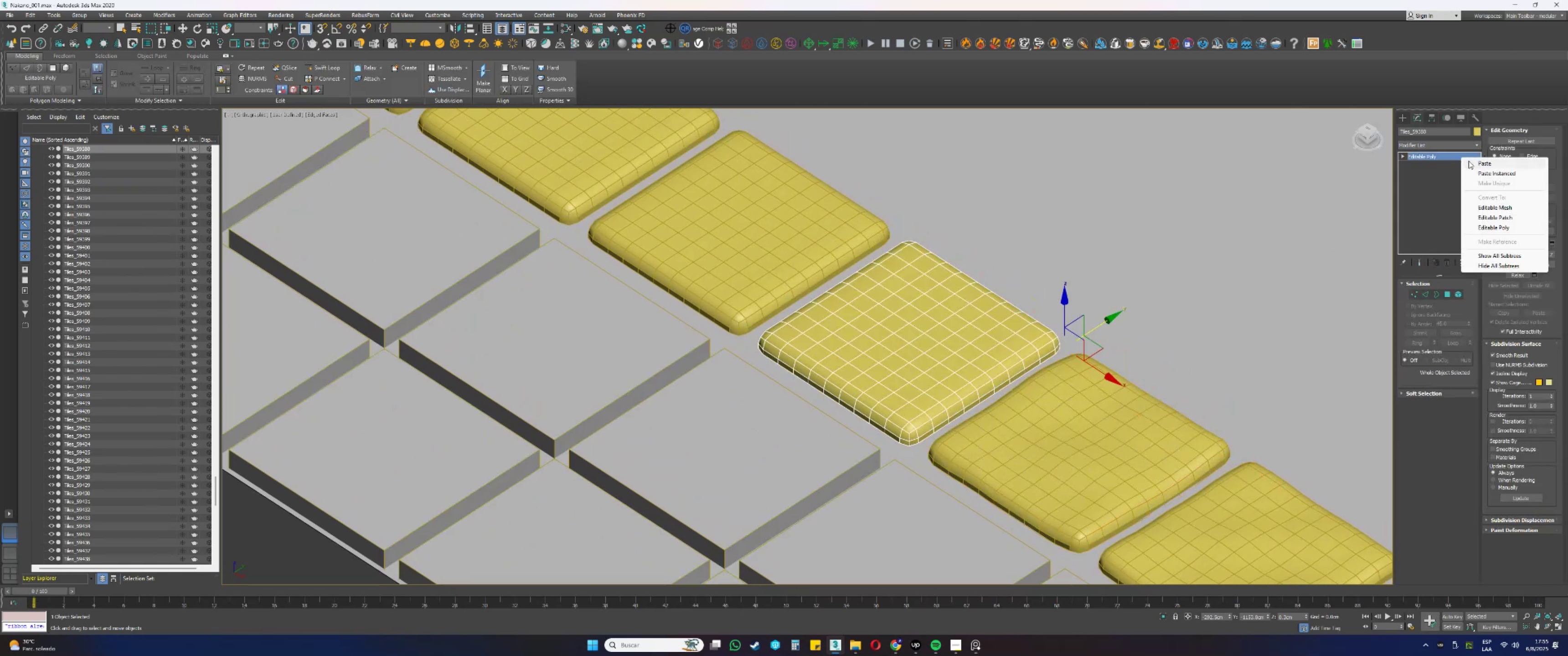 
left_click([1470, 161])
 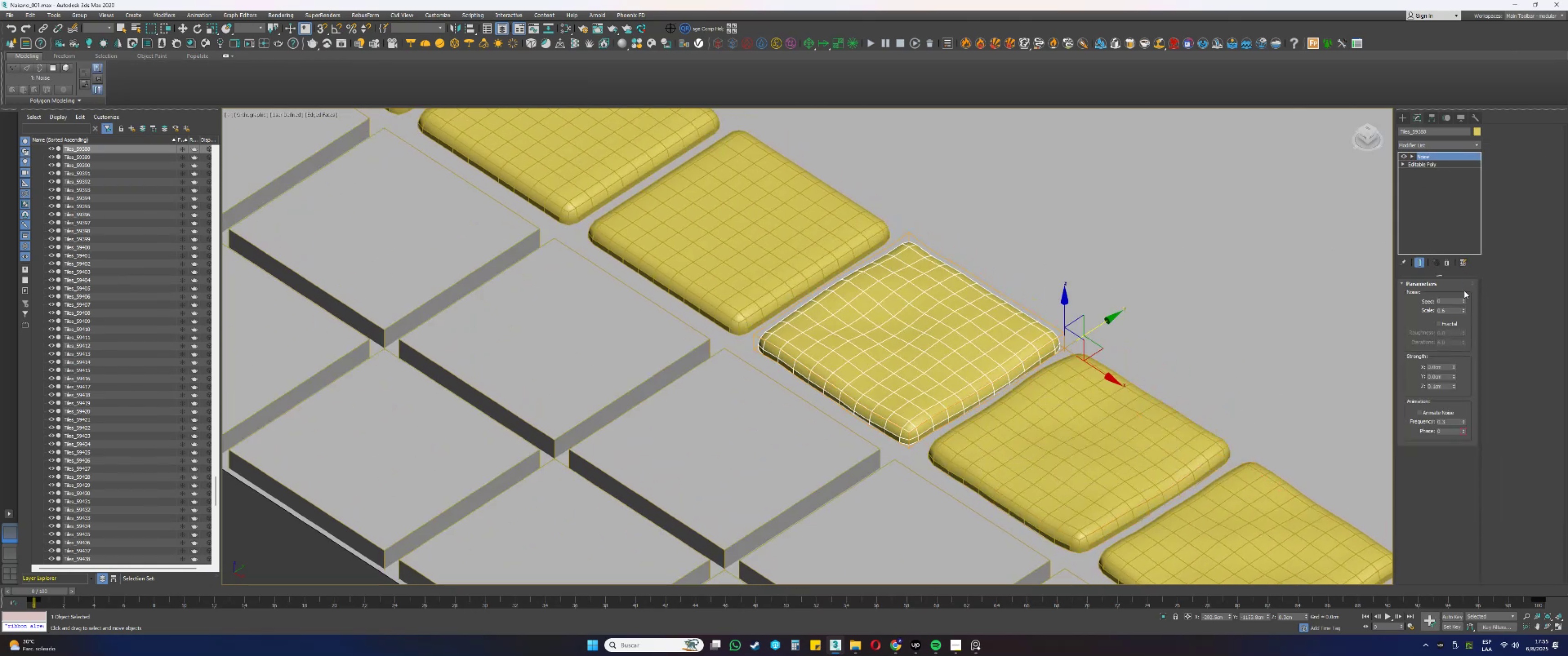 
left_click_drag(start_coordinate=[1464, 300], to_coordinate=[1468, 231])
 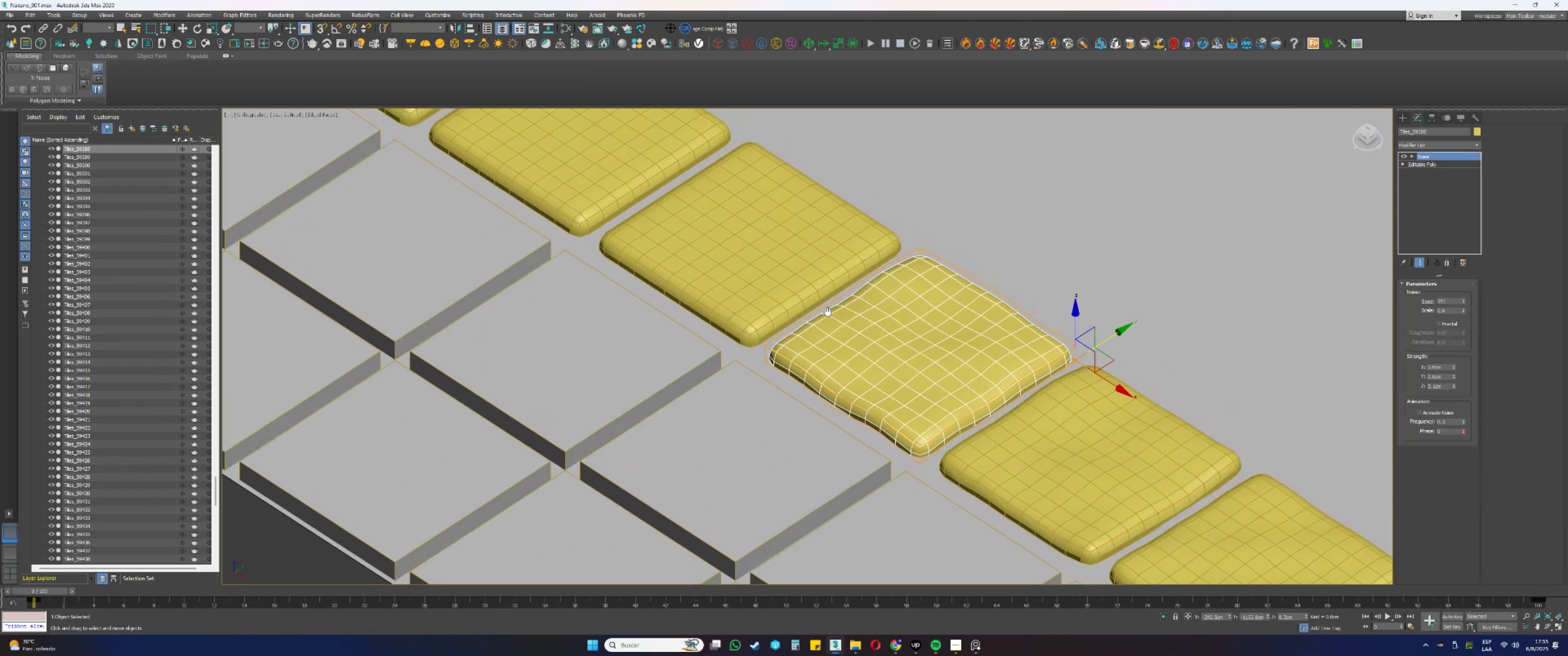 
left_click([879, 339])
 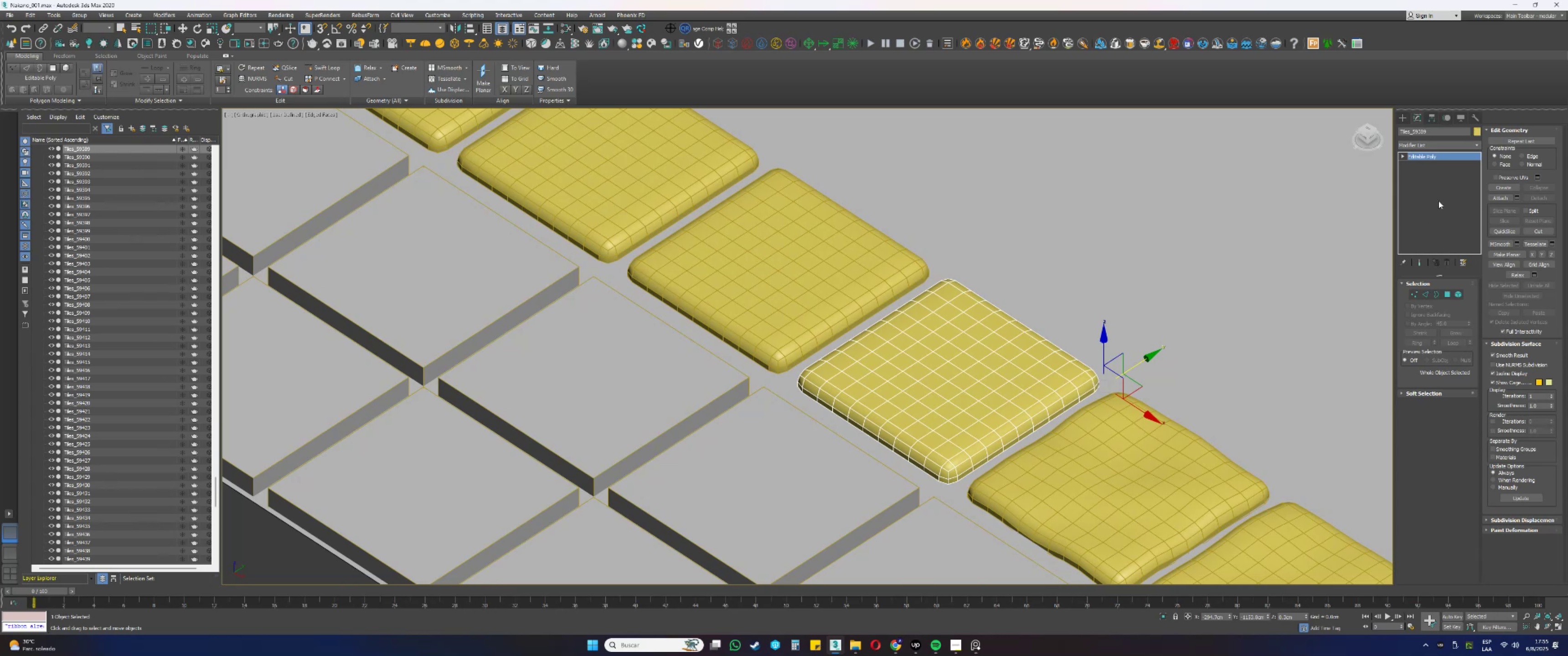 
right_click([1428, 156])
 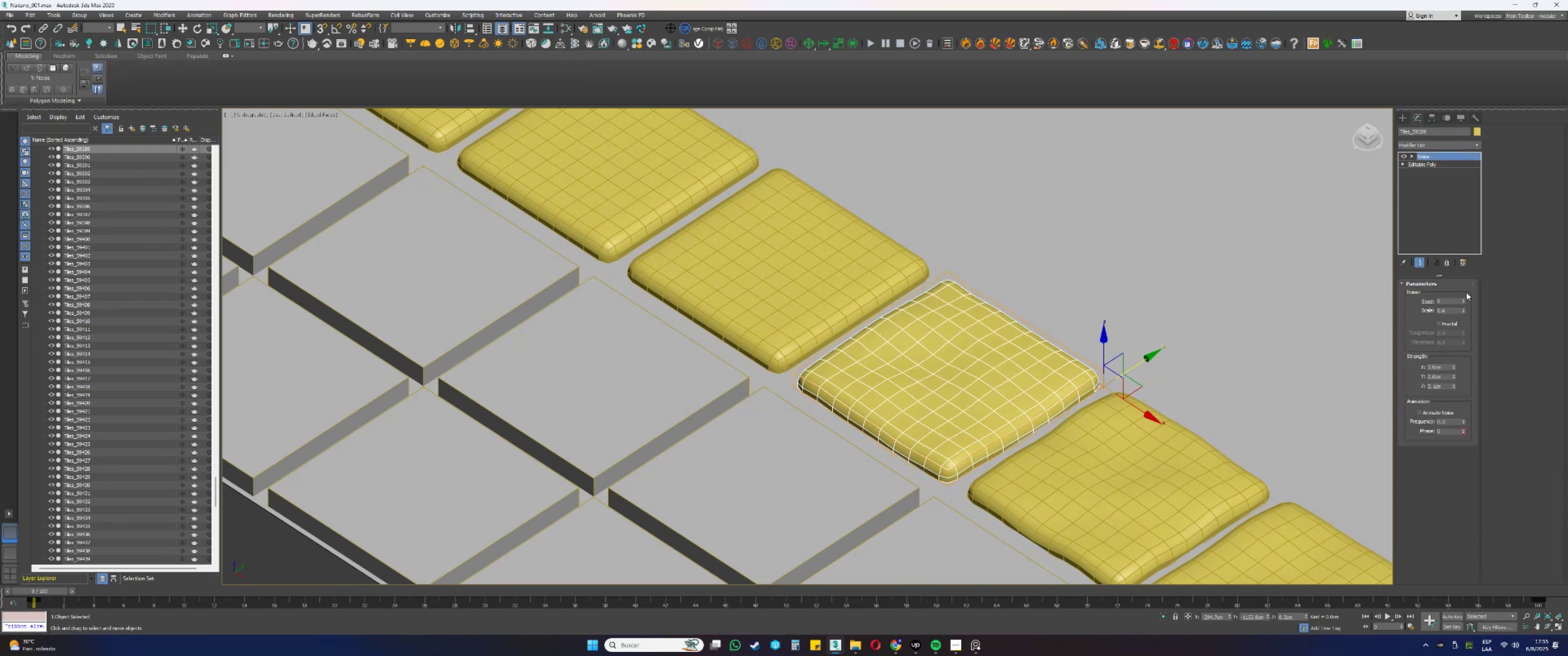 
left_click_drag(start_coordinate=[1464, 299], to_coordinate=[1463, 240])
 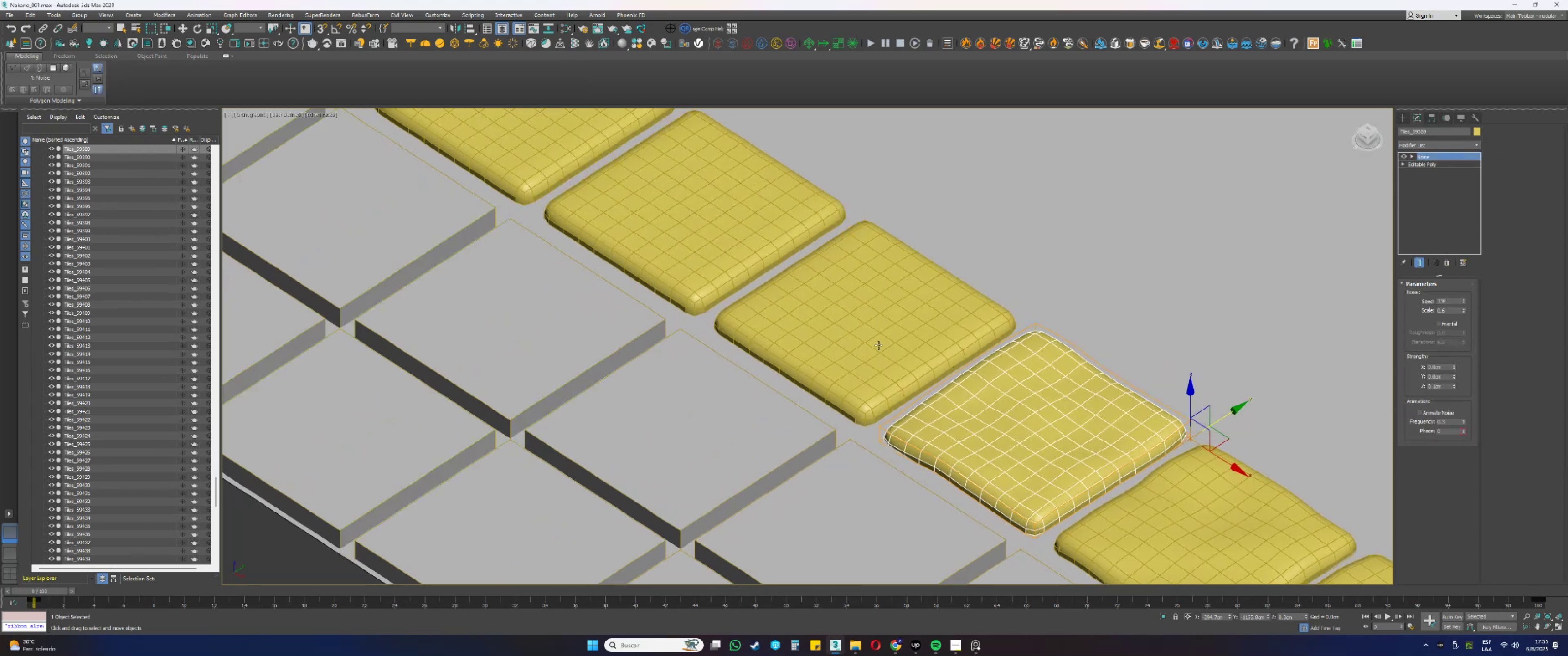 
left_click([865, 341])
 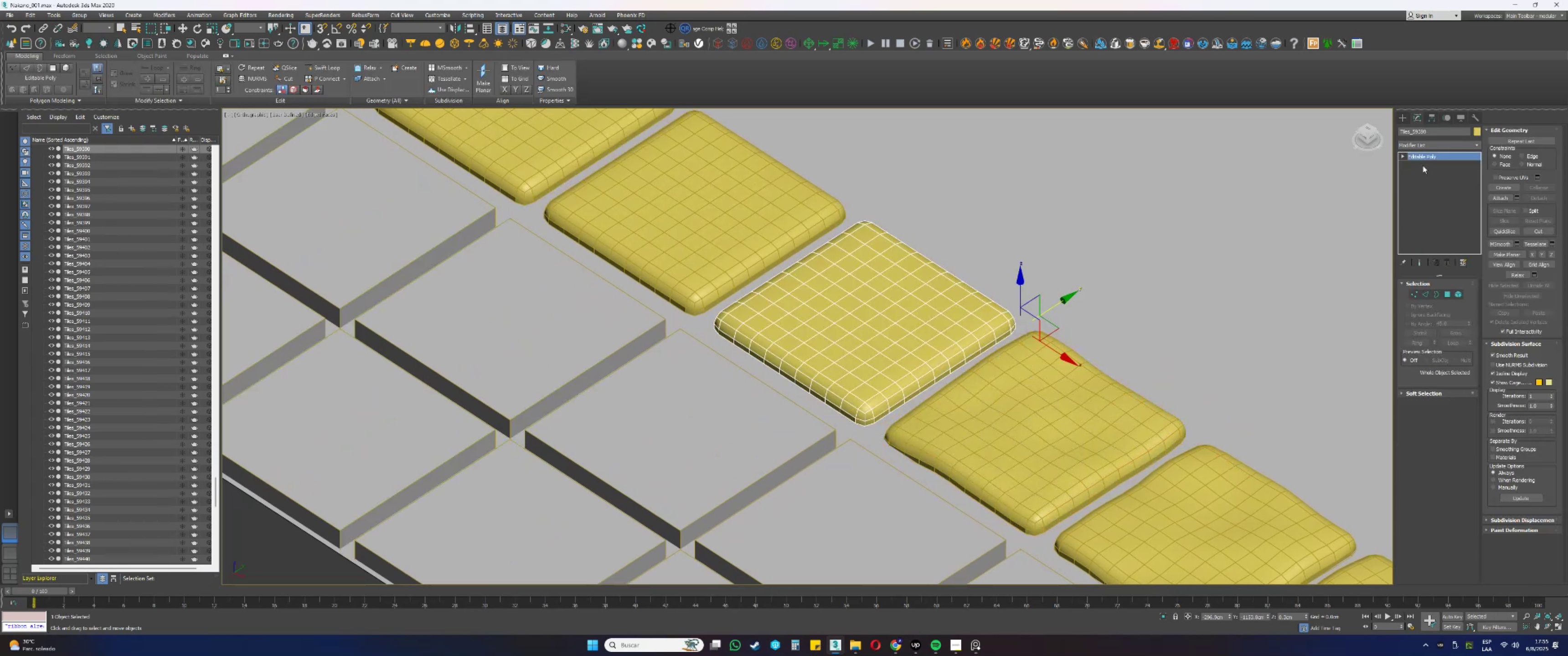 
right_click([1423, 159])
 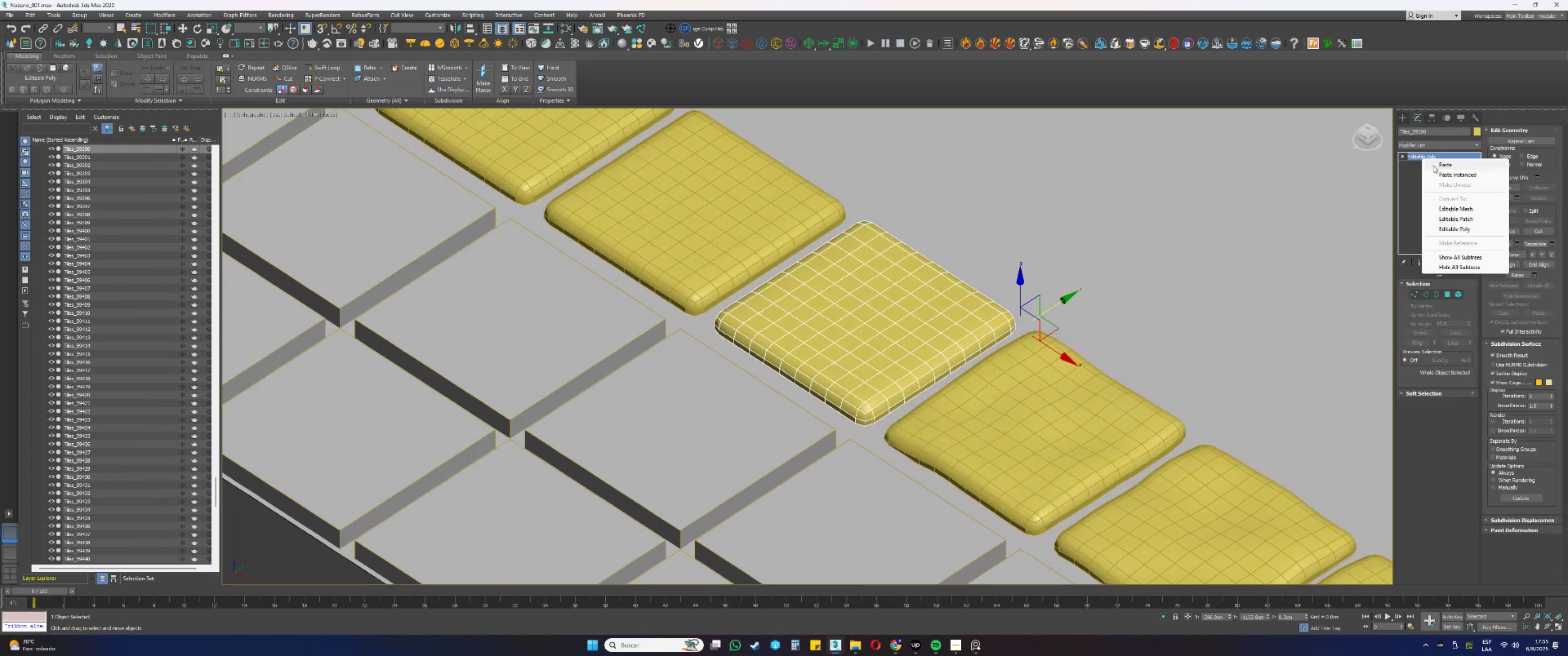 
left_click([1435, 165])
 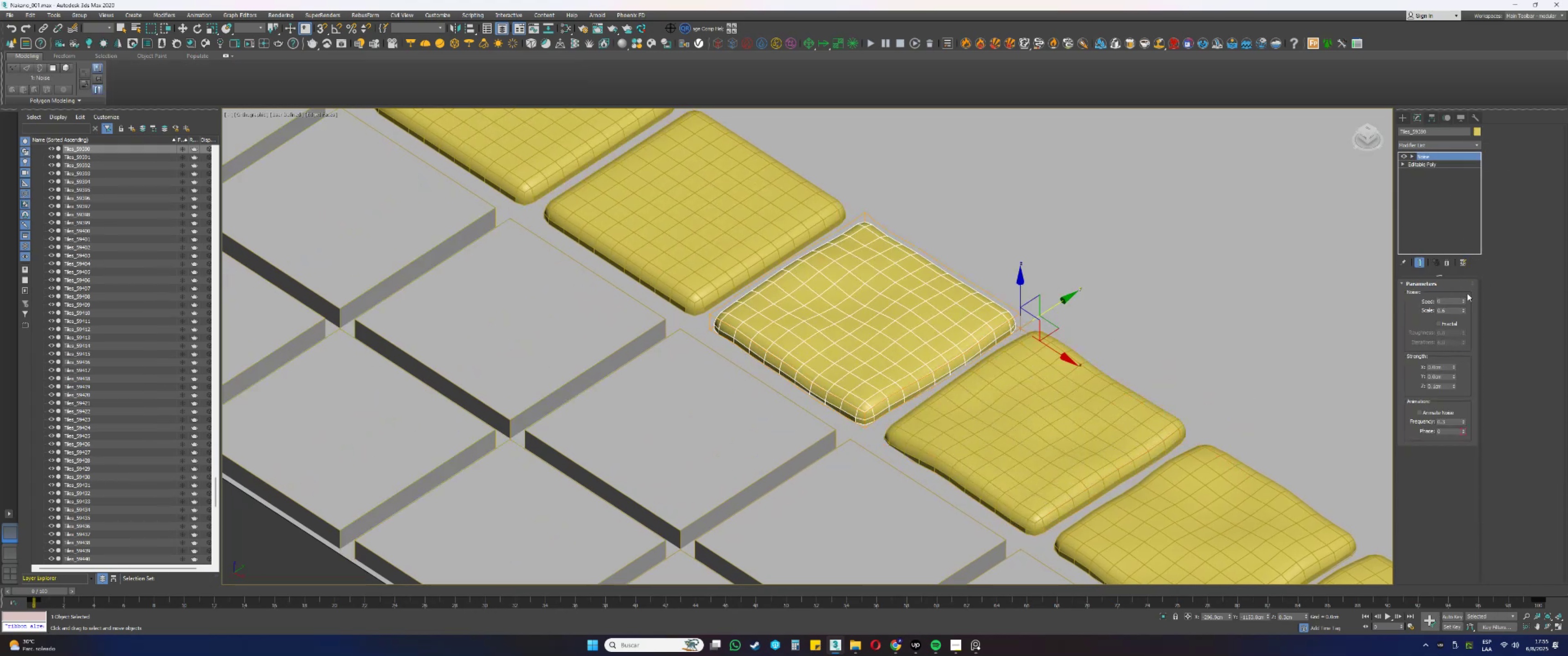 
left_click_drag(start_coordinate=[1465, 301], to_coordinate=[1476, 243])
 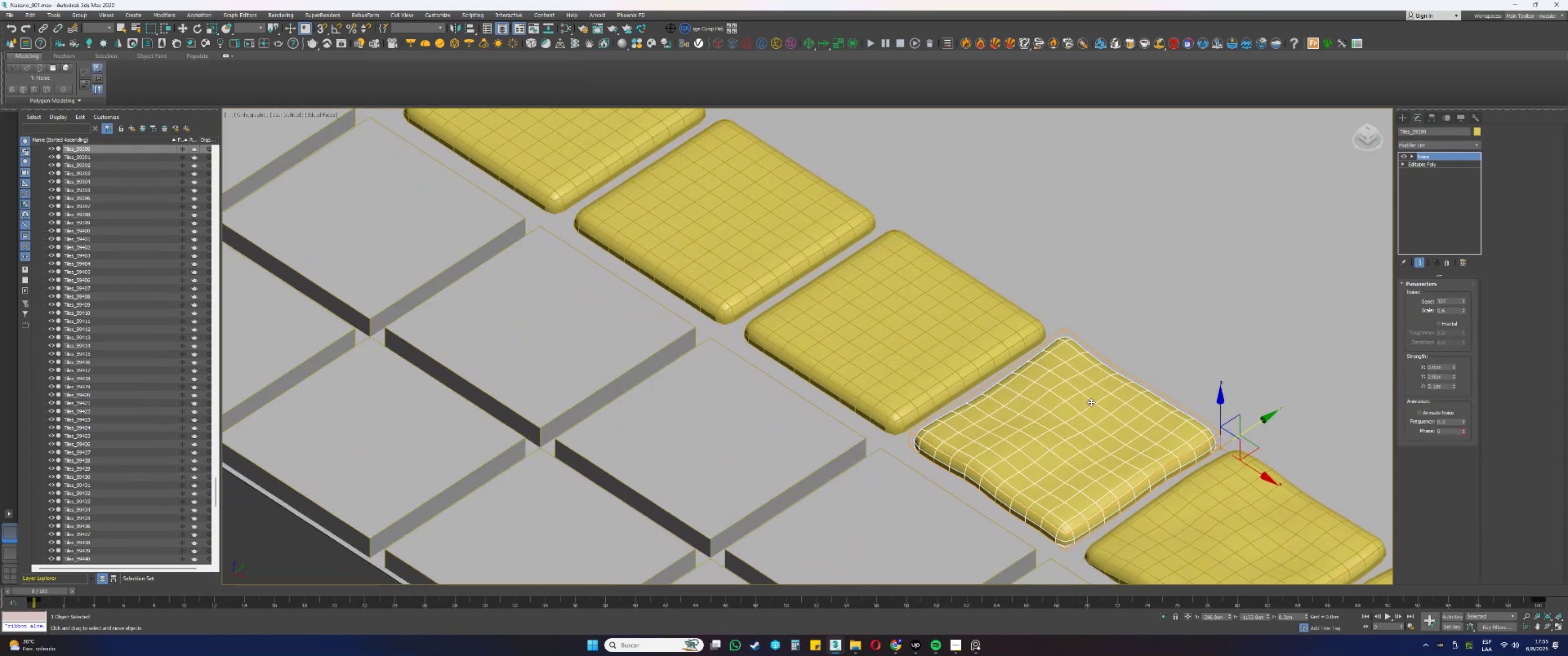 
left_click([951, 340])
 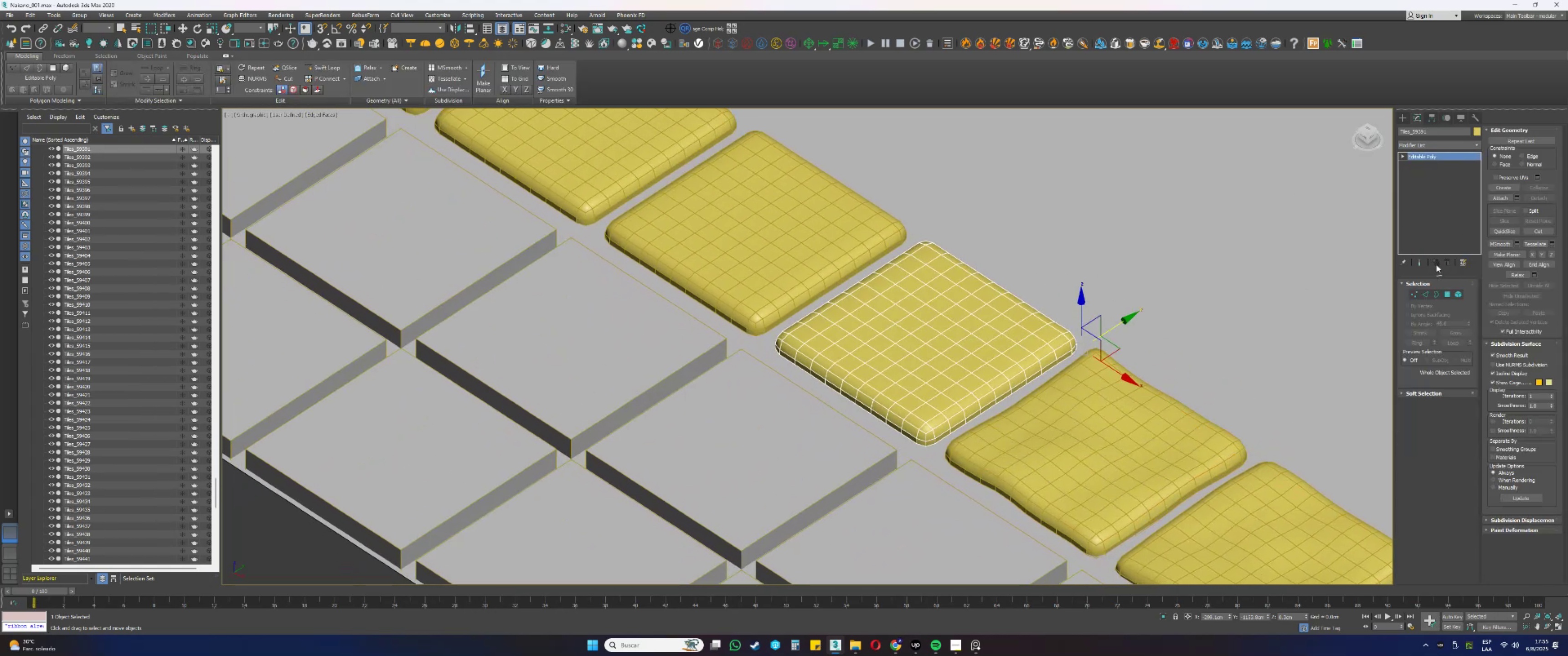 
right_click([1441, 156])
 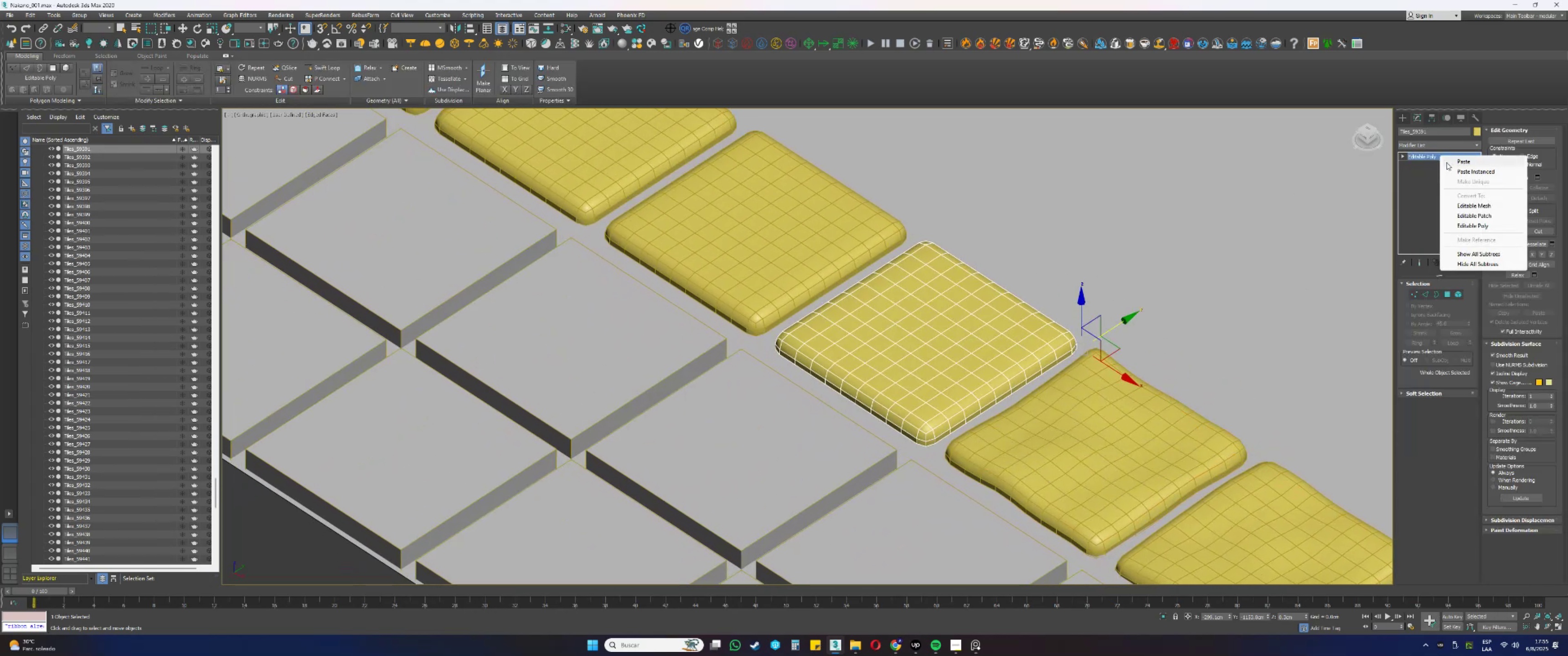 
left_click([1448, 163])
 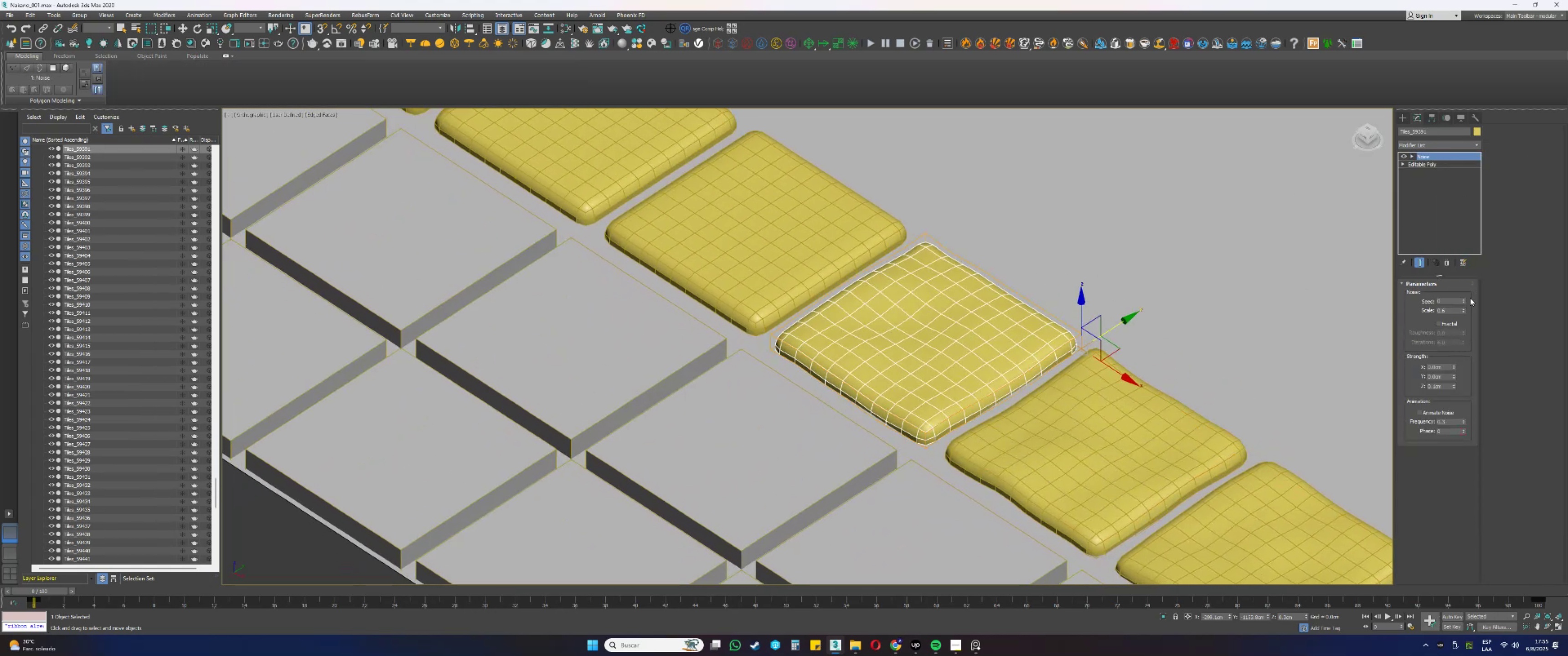 
left_click_drag(start_coordinate=[1464, 302], to_coordinate=[1461, 215])
 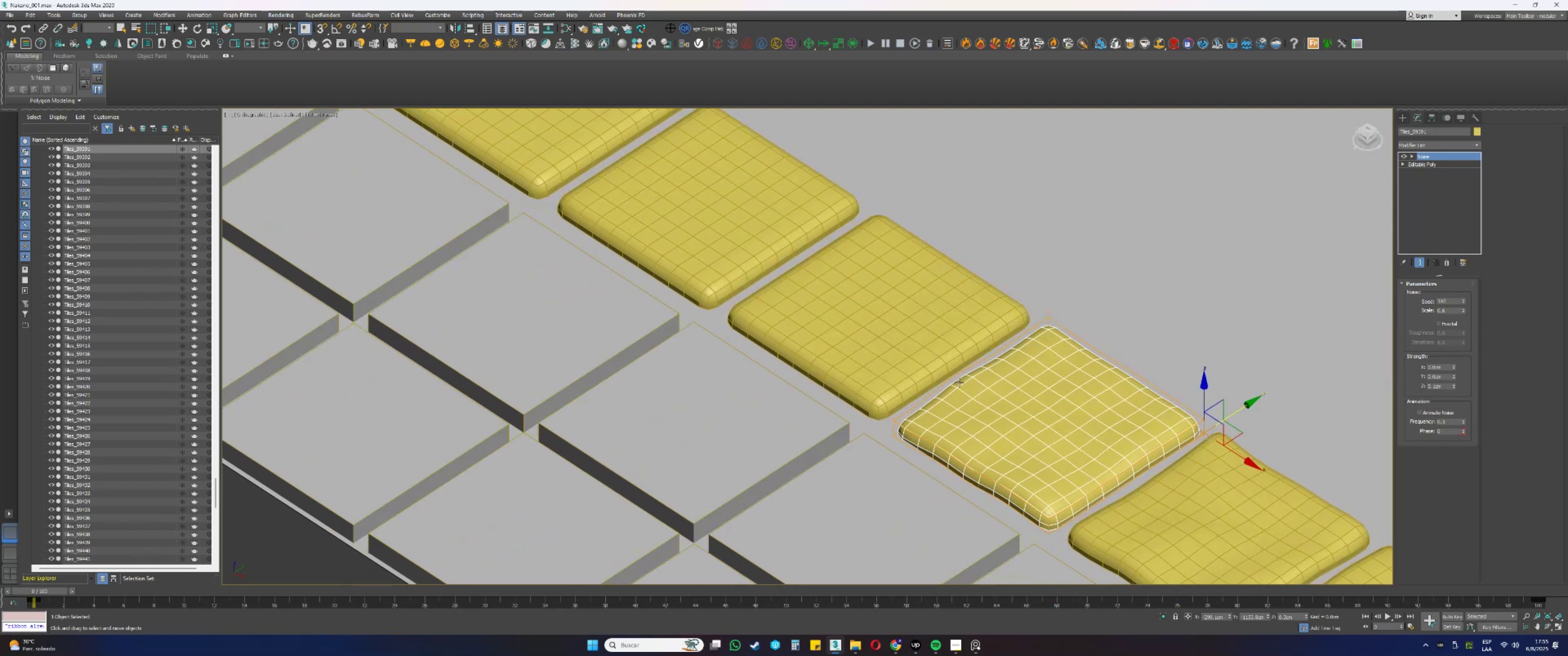 
left_click([881, 331])
 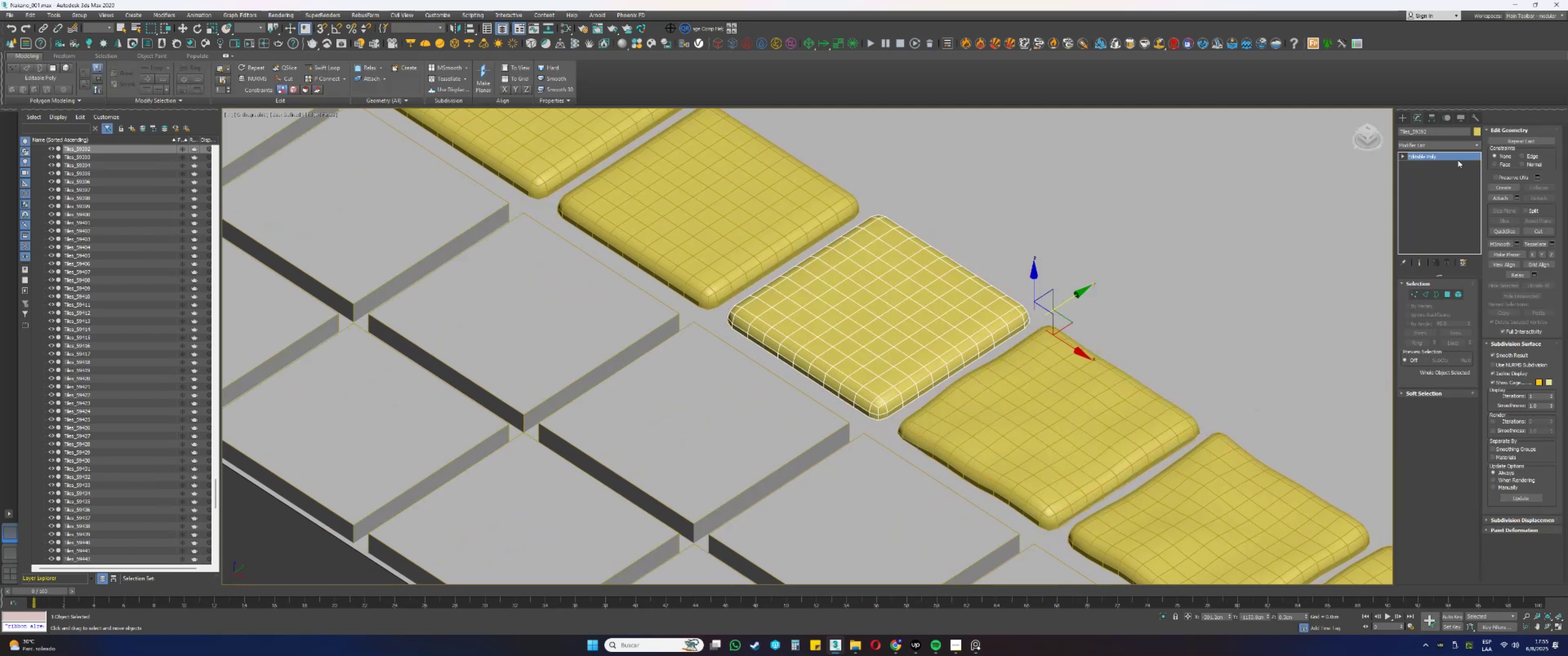 
right_click([1452, 154])
 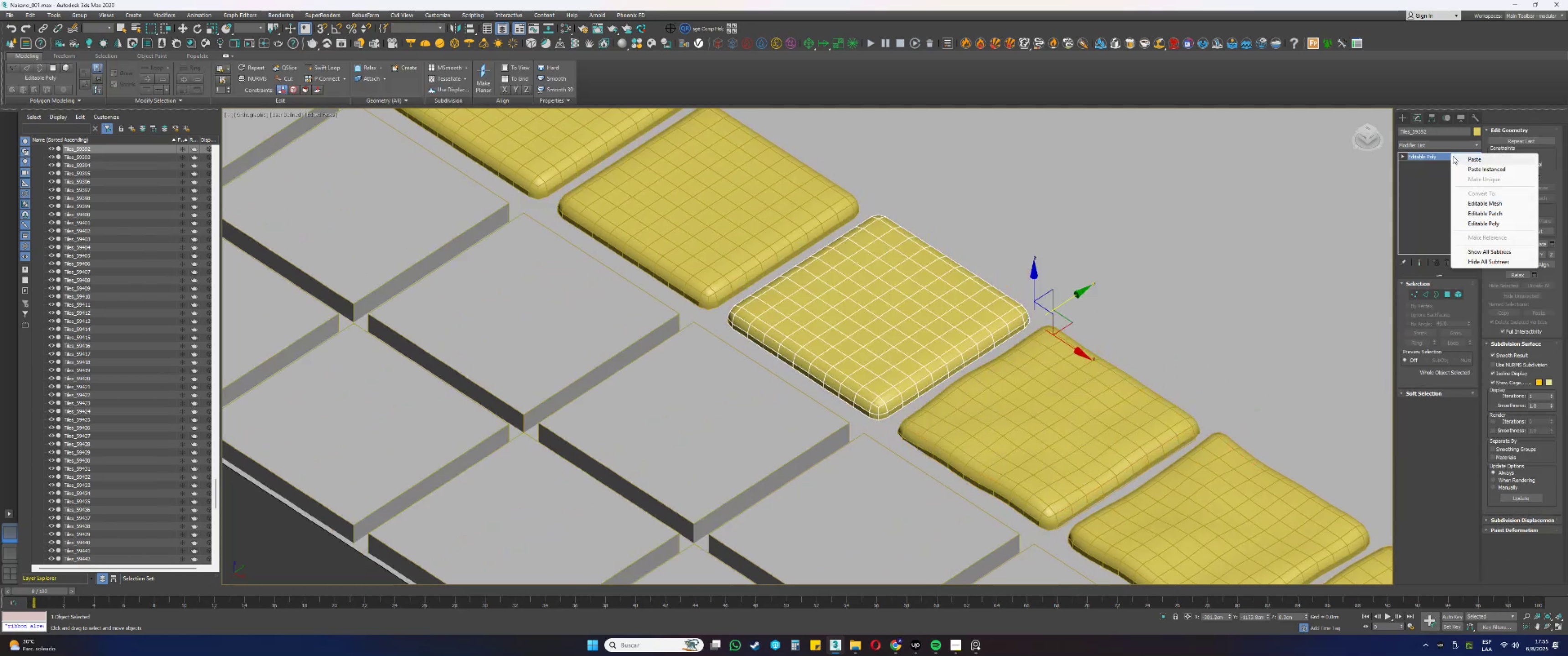 
left_click([1468, 160])
 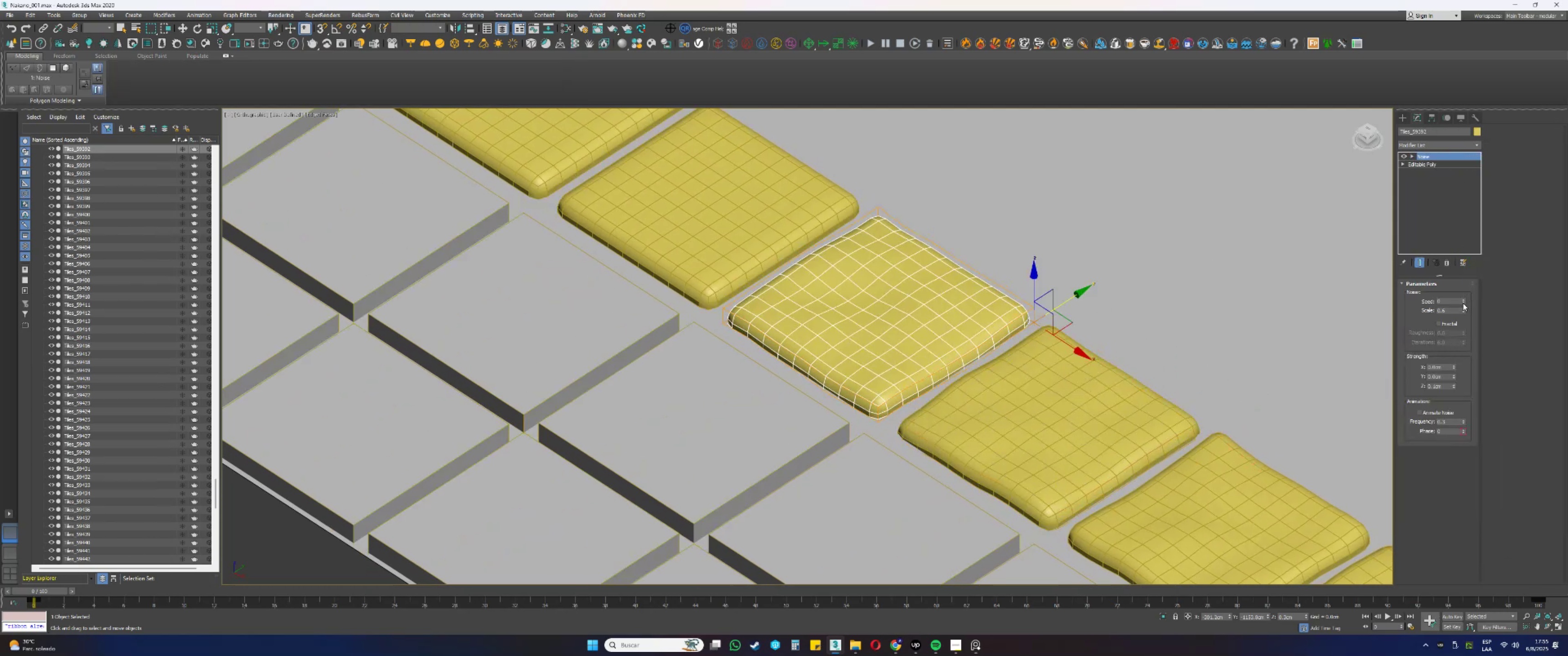 
left_click_drag(start_coordinate=[1464, 302], to_coordinate=[1471, 209])
 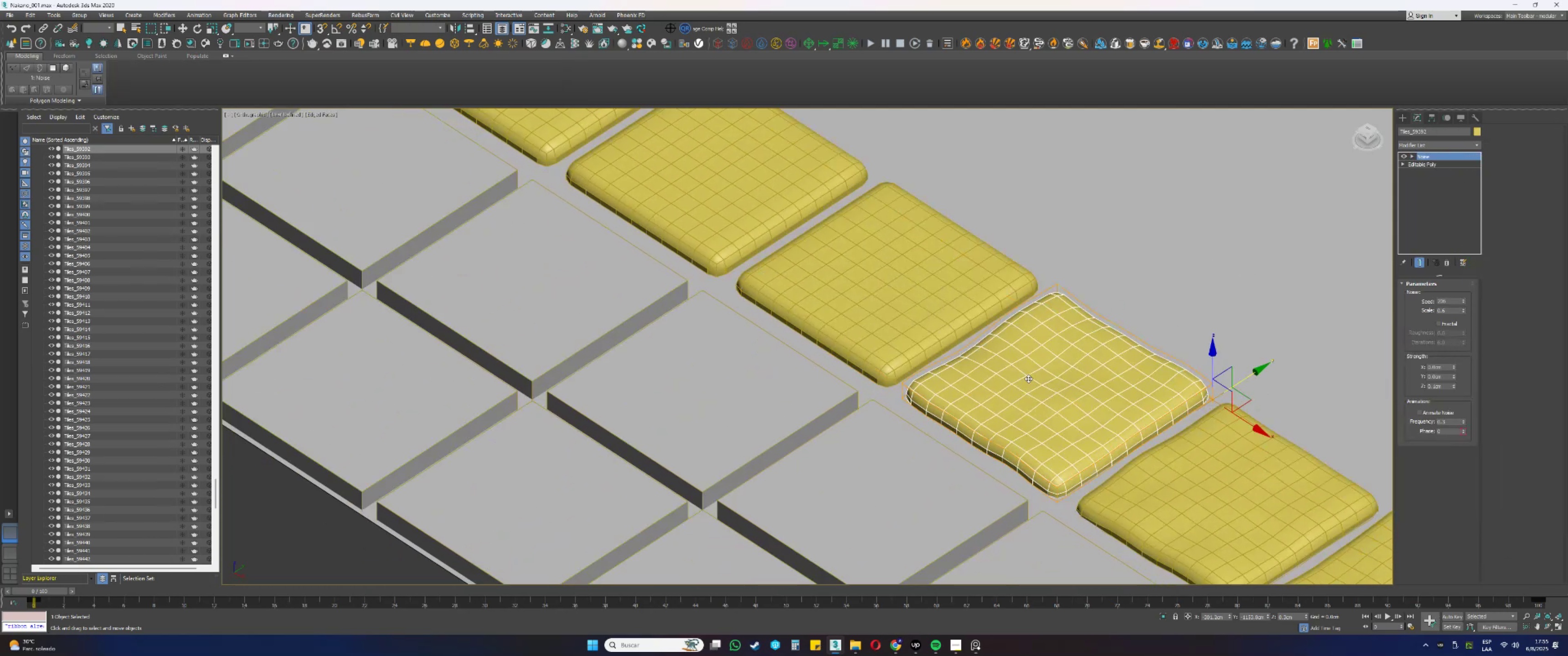 
left_click([957, 299])
 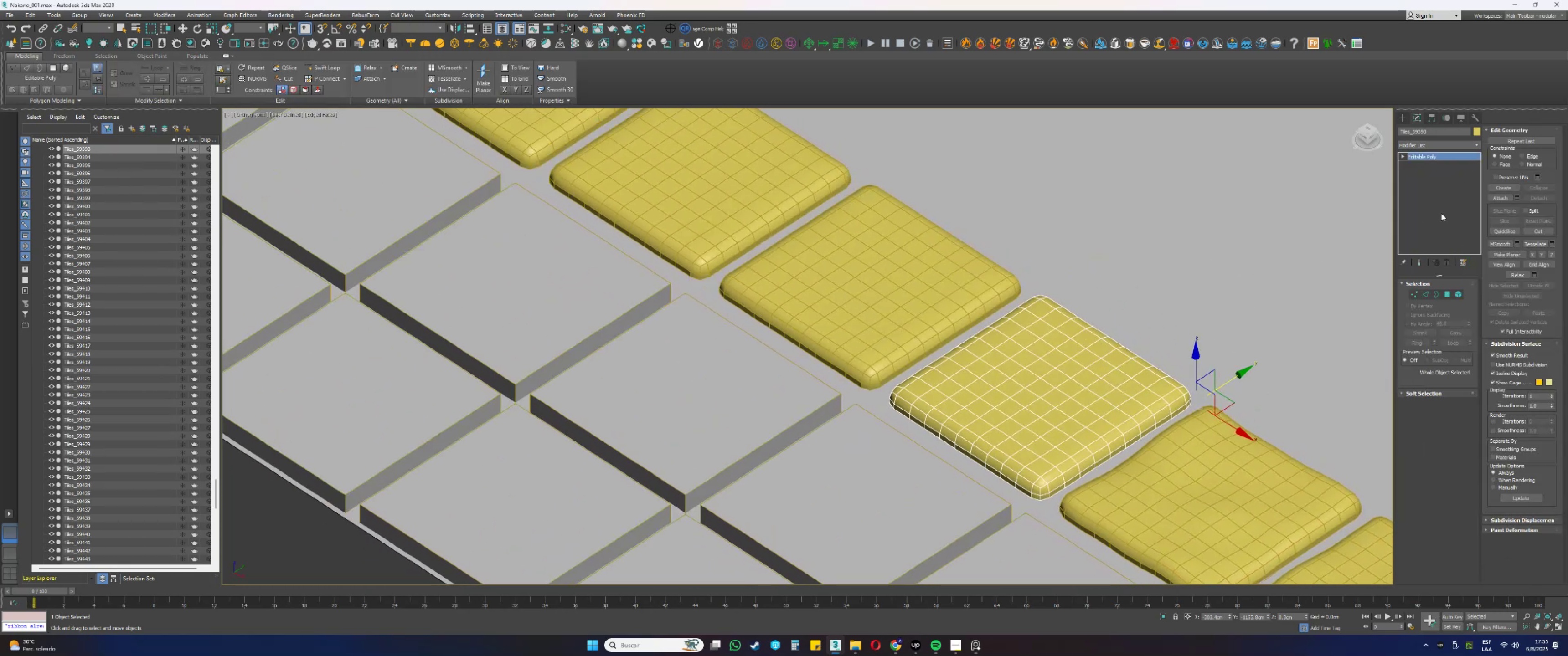 
right_click([1438, 160])
 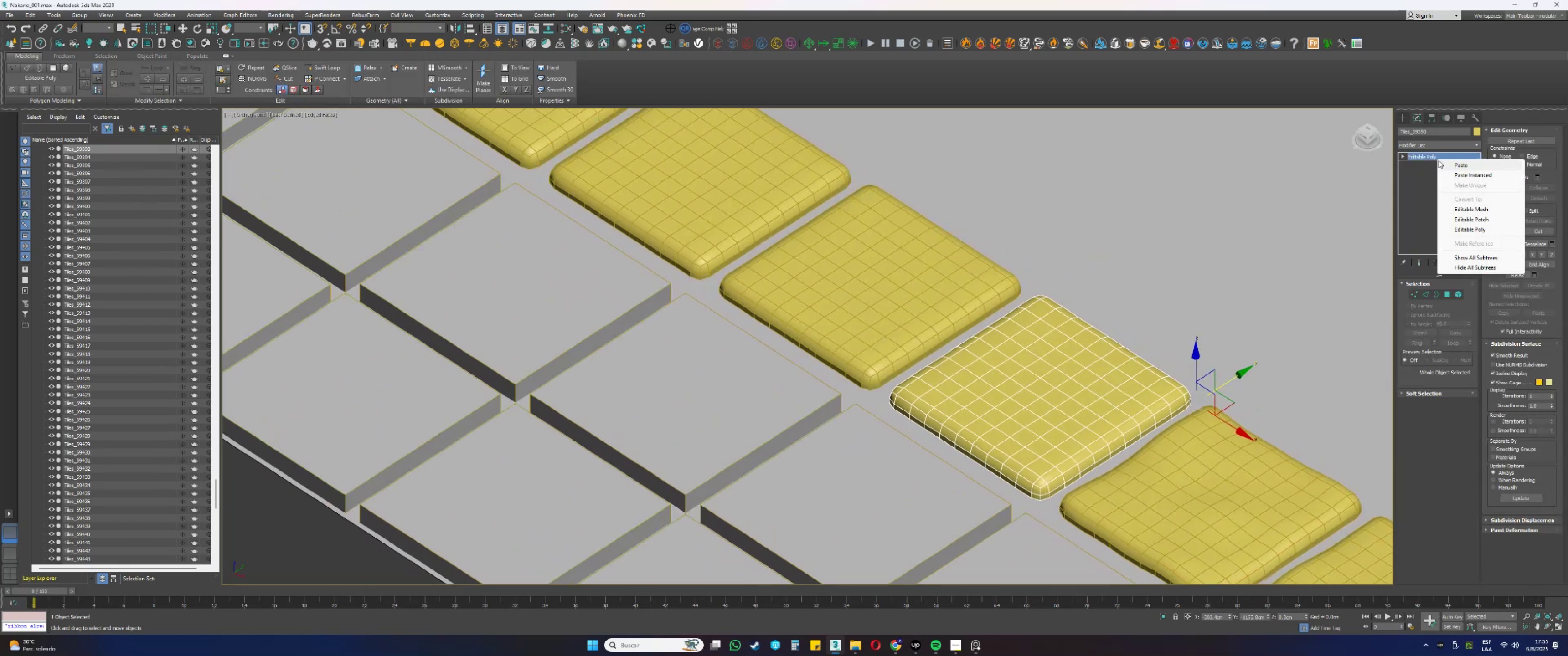 
left_click([1443, 163])
 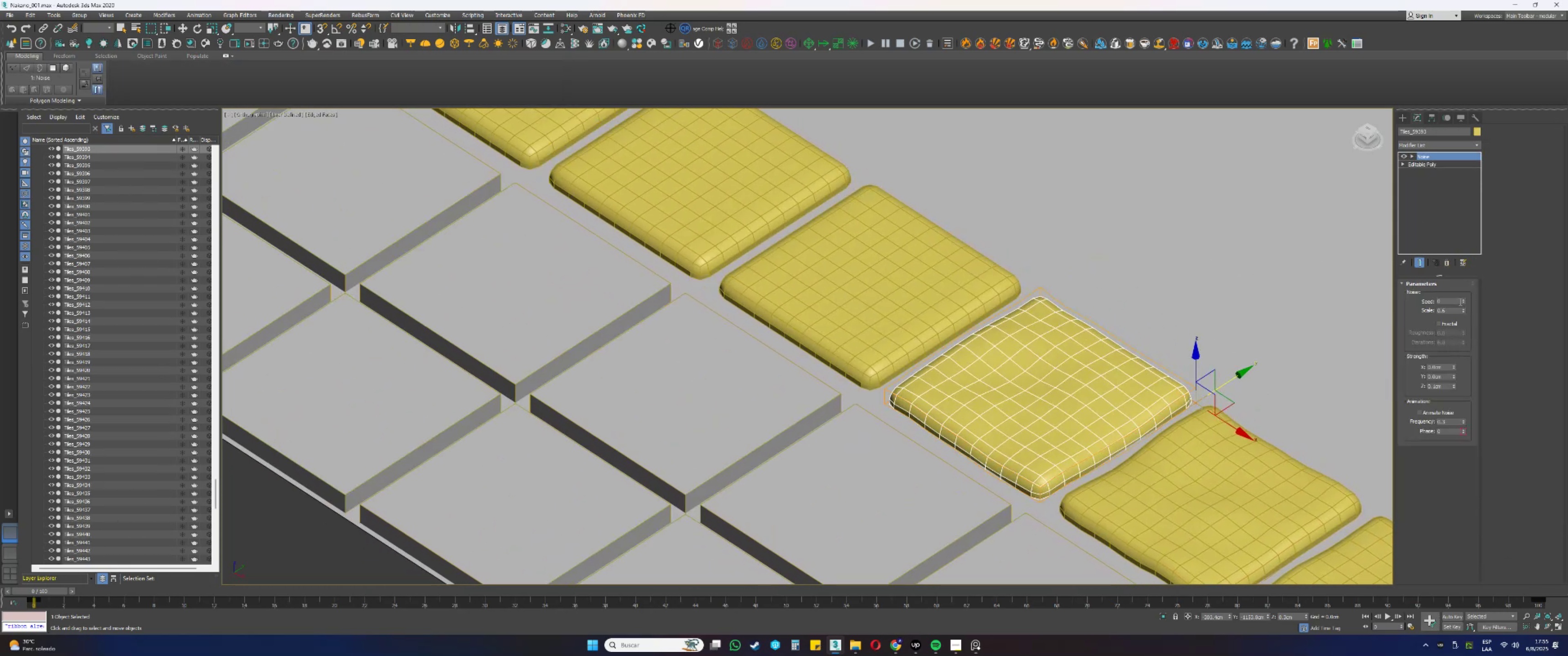 
left_click_drag(start_coordinate=[1464, 302], to_coordinate=[1465, 227])
 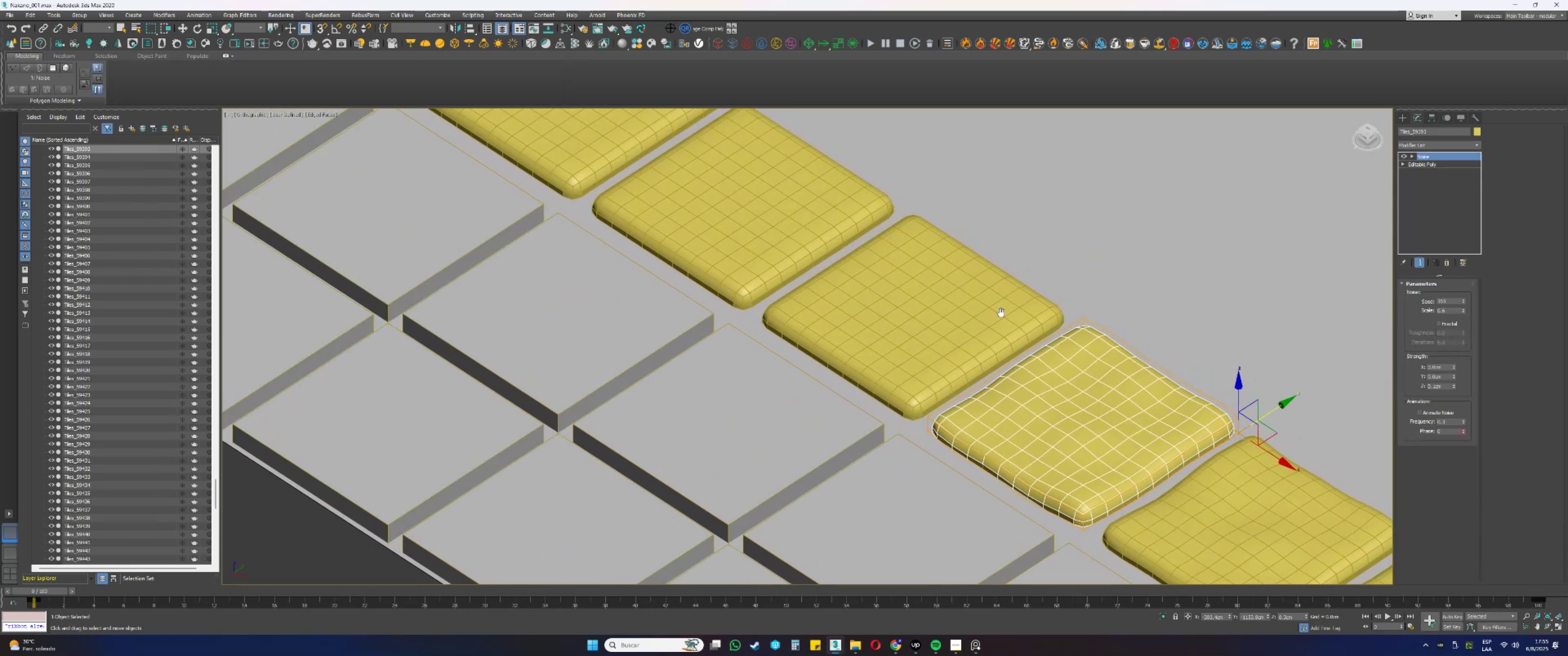 
left_click([988, 305])
 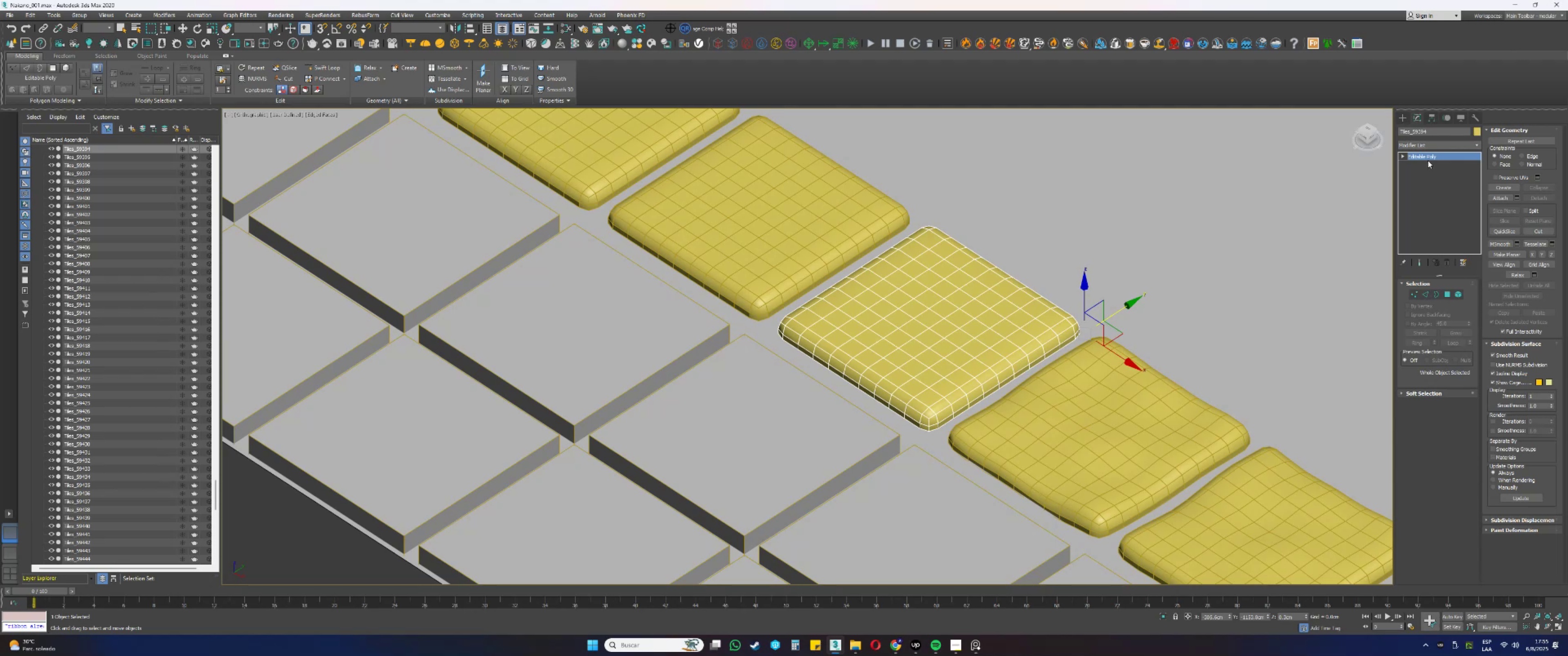 
right_click([1428, 158])
 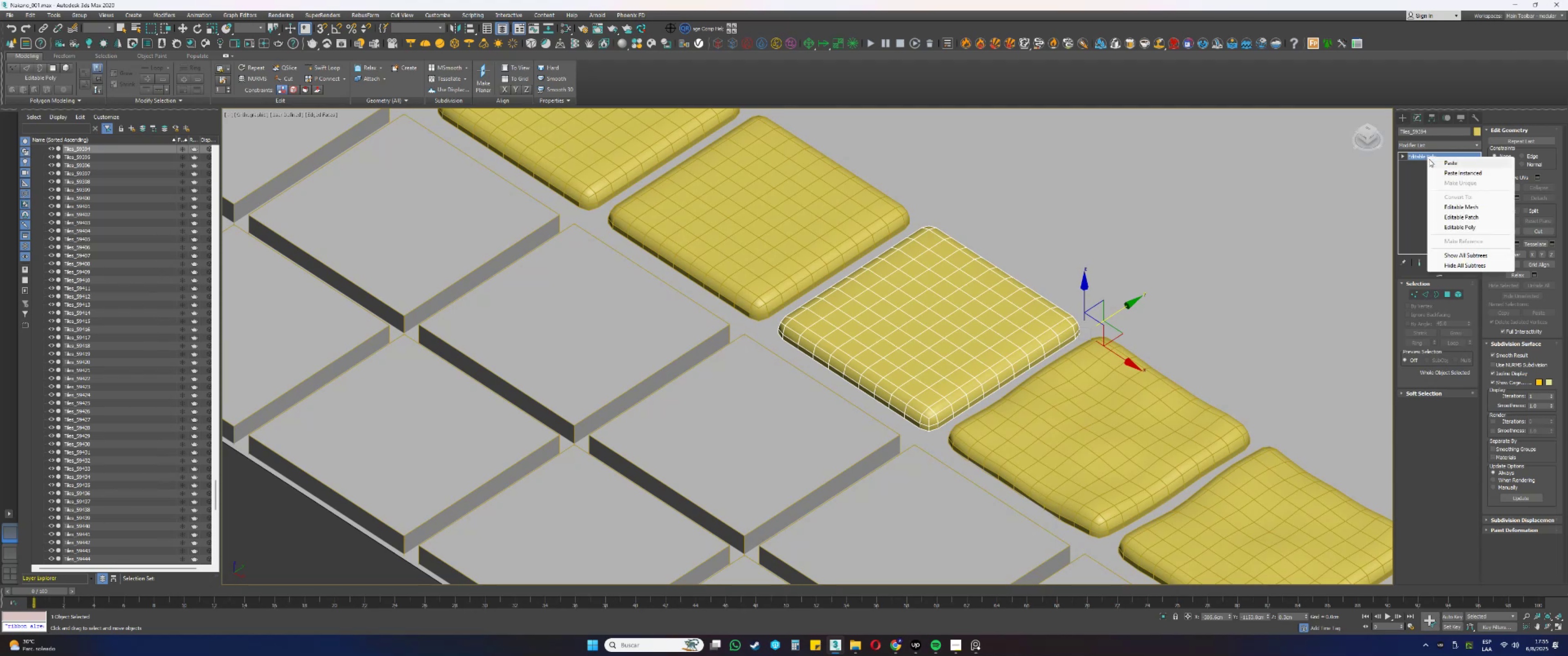 
left_click([1434, 161])
 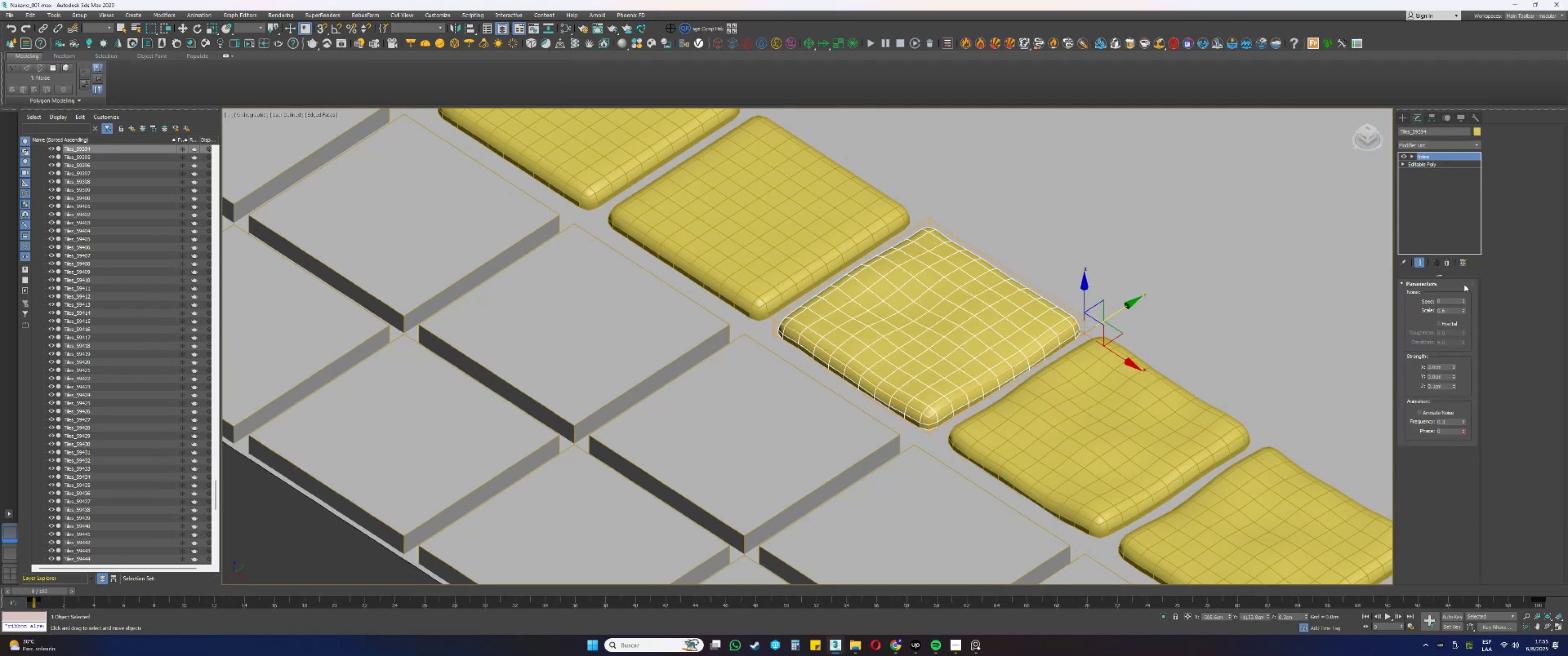 
left_click_drag(start_coordinate=[1465, 301], to_coordinate=[1471, 250])
 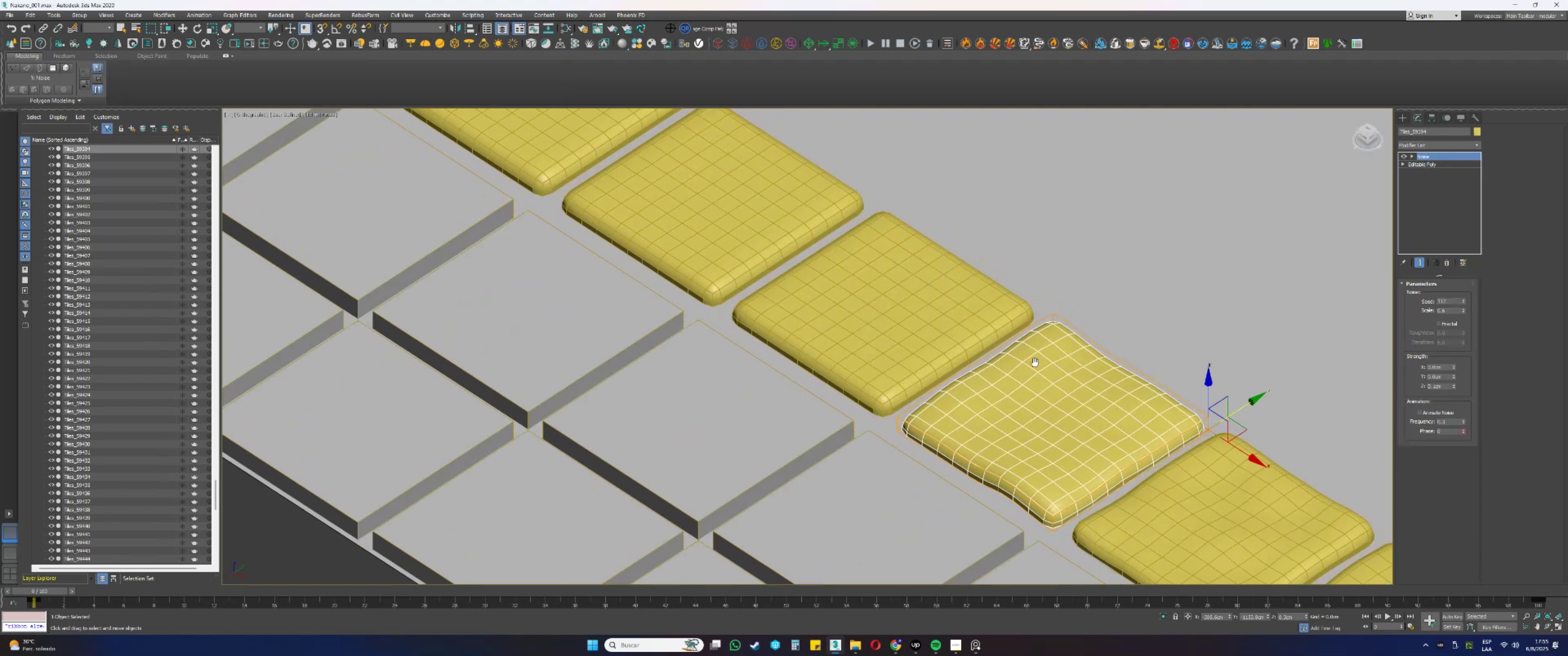 
left_click([941, 296])
 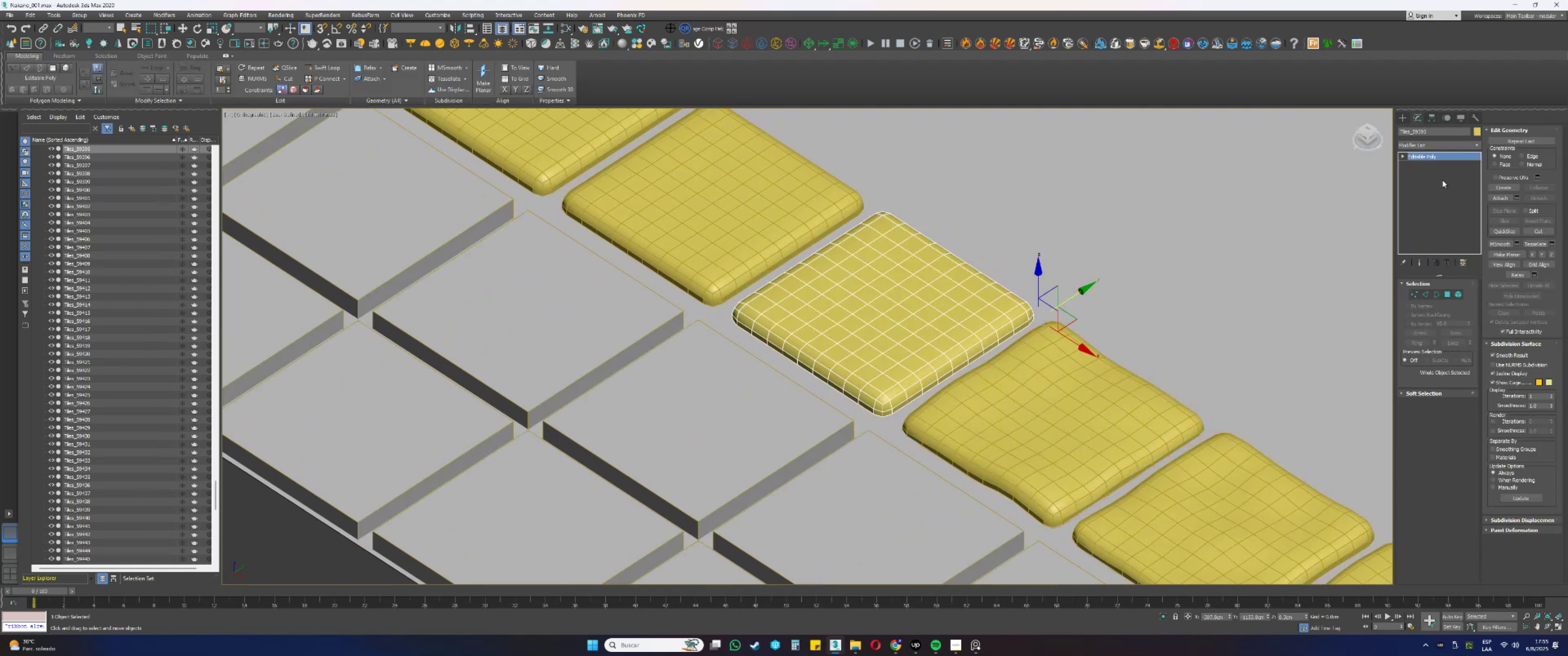 
right_click([1434, 159])
 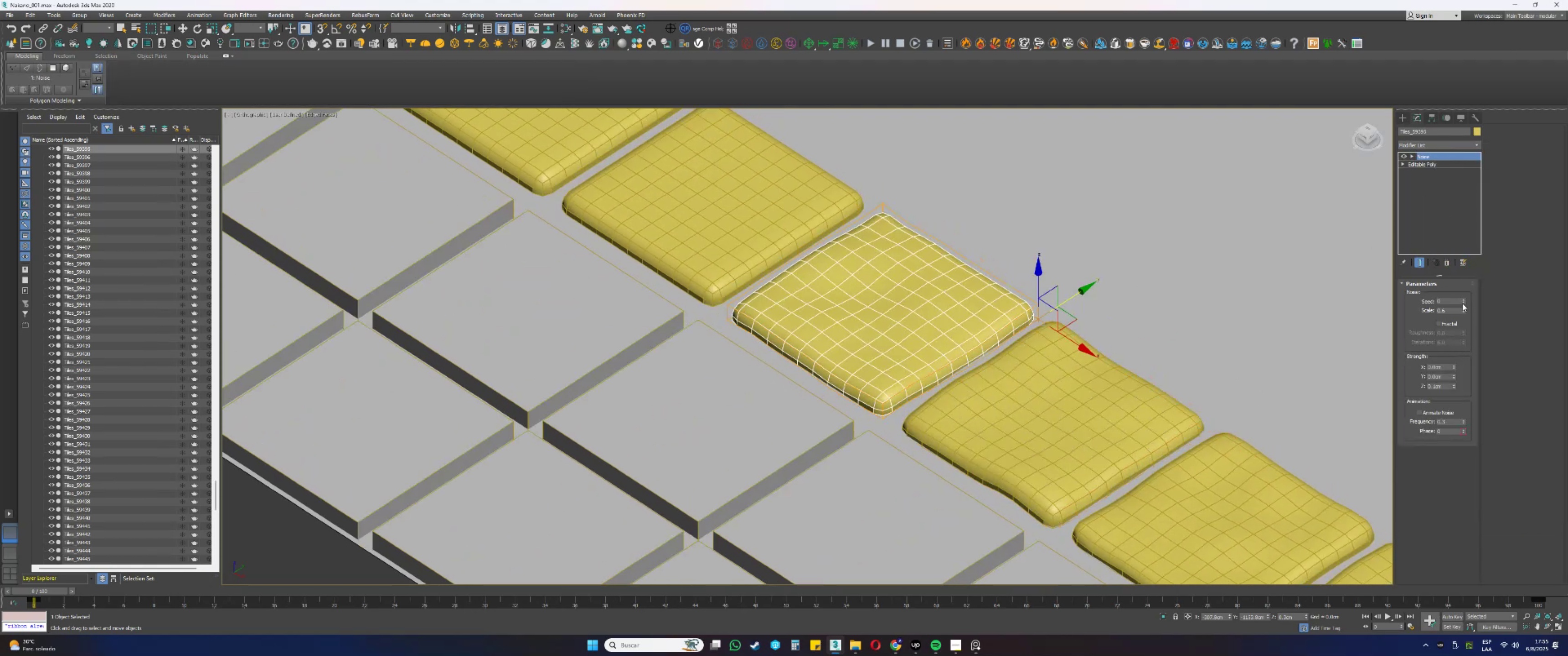 
left_click_drag(start_coordinate=[1464, 302], to_coordinate=[1465, 248])
 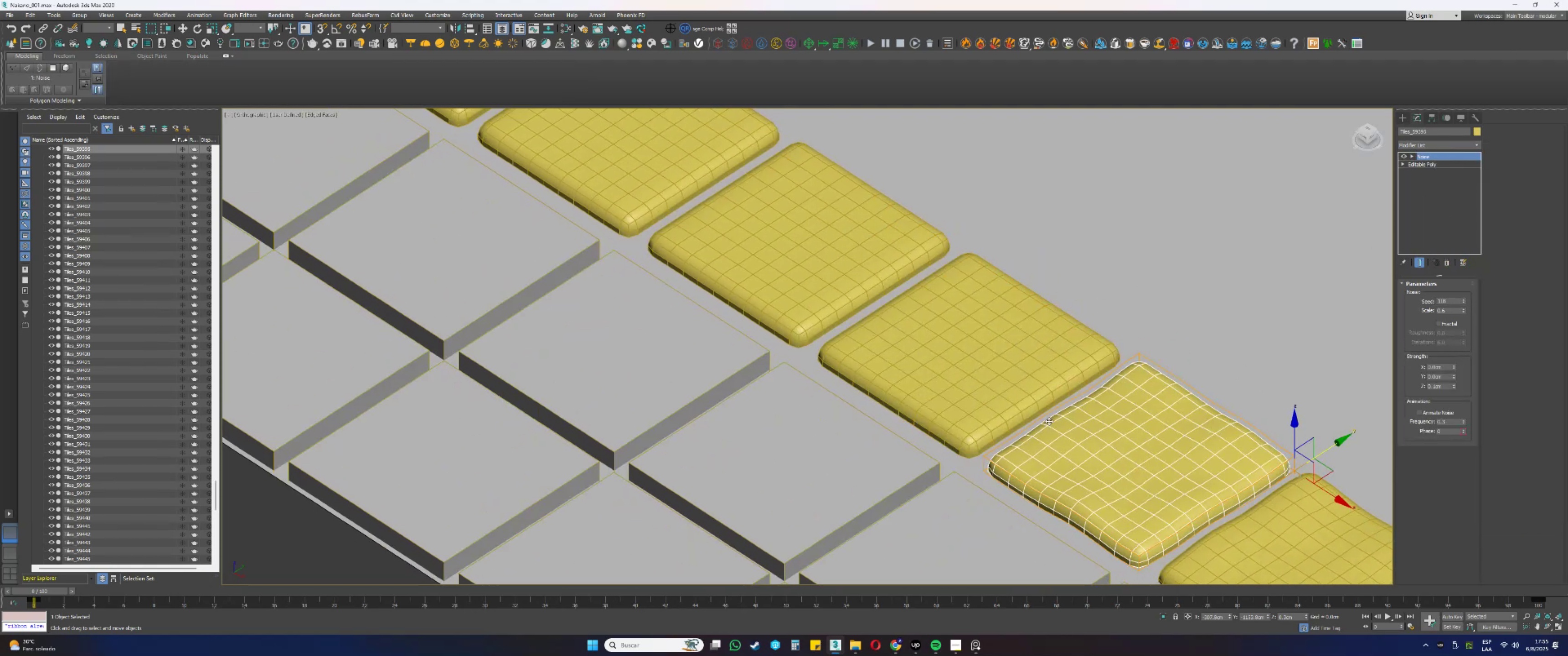 
left_click([970, 359])
 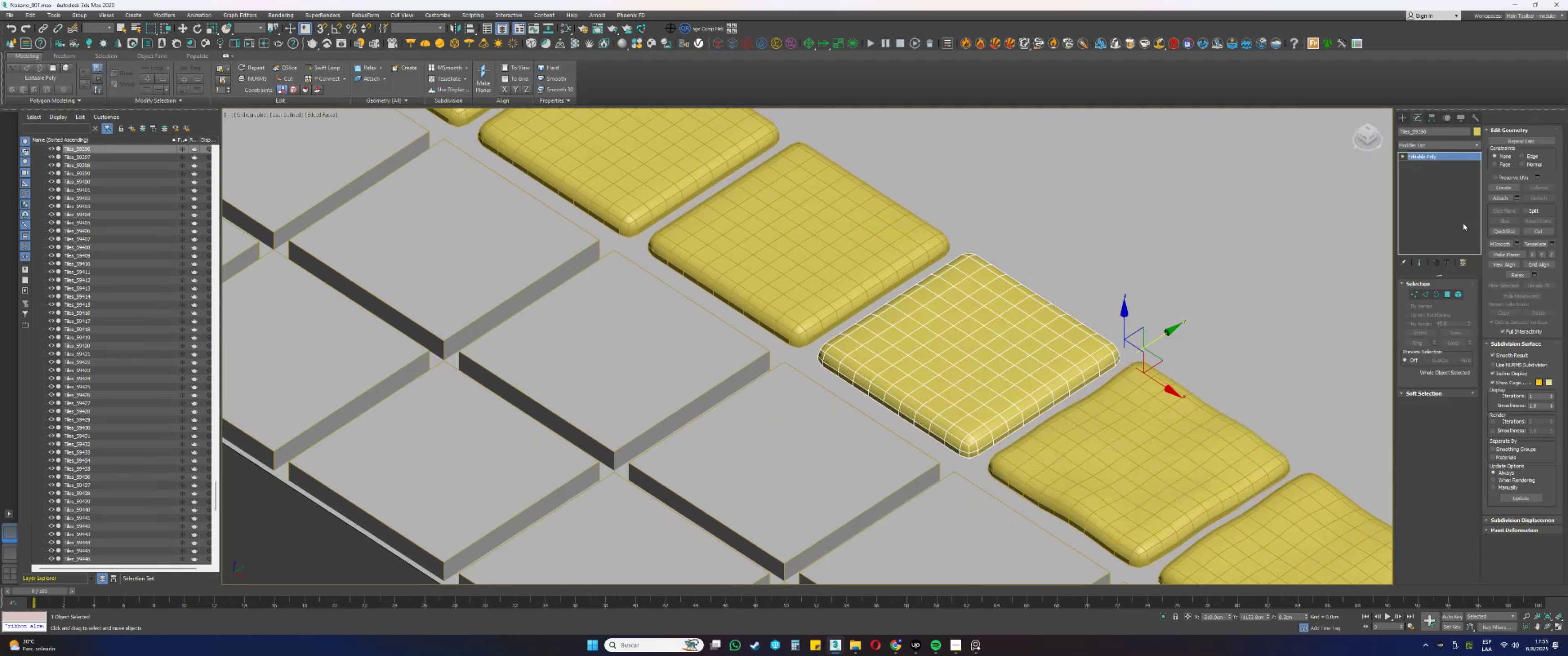 
right_click([1434, 157])
 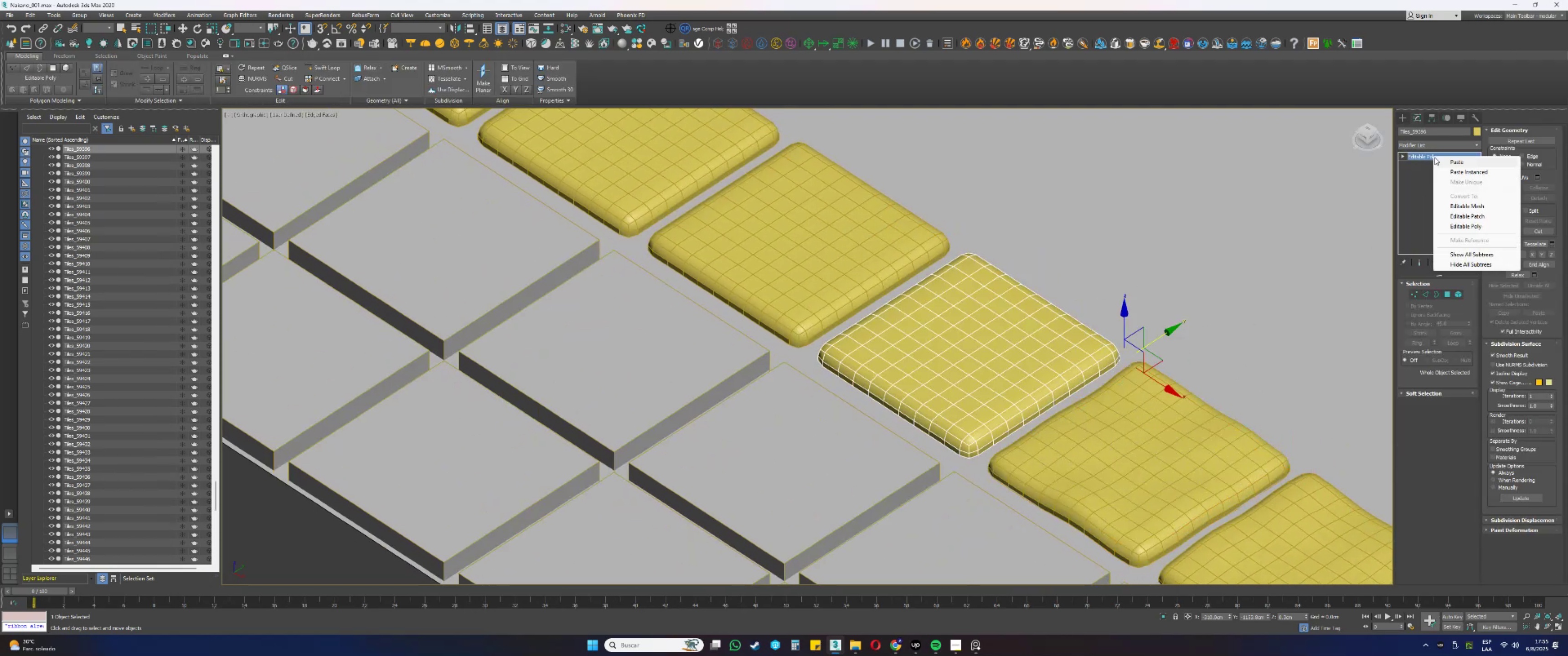 
left_click([1441, 161])
 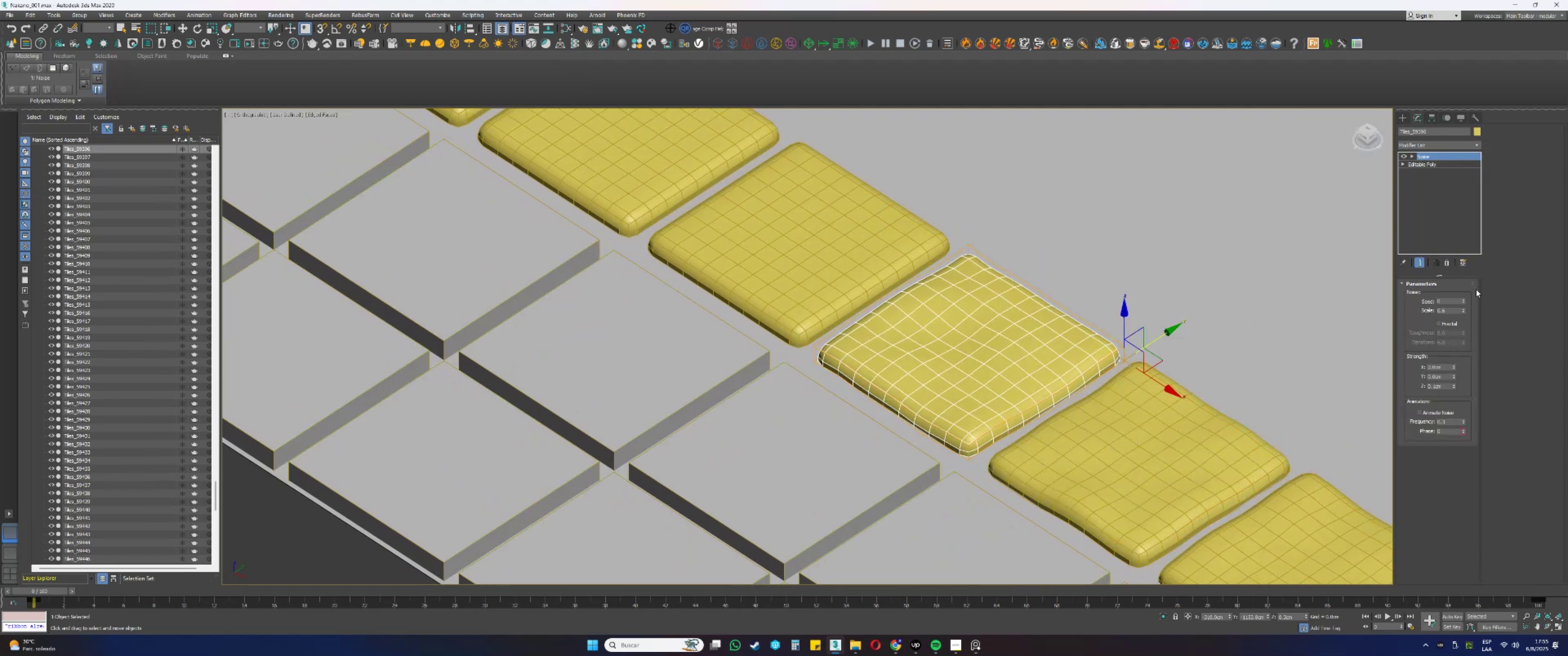 
left_click_drag(start_coordinate=[1465, 298], to_coordinate=[1461, 264])
 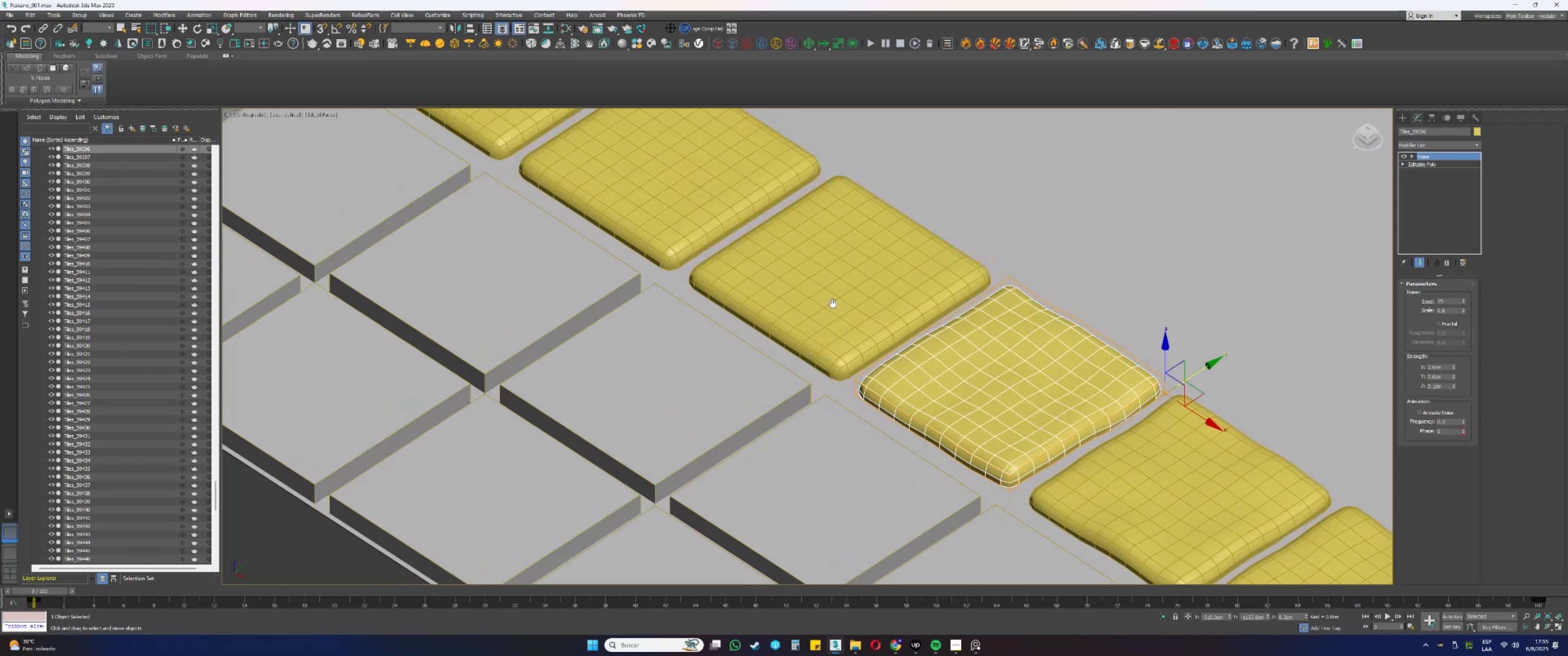 
left_click([899, 333])
 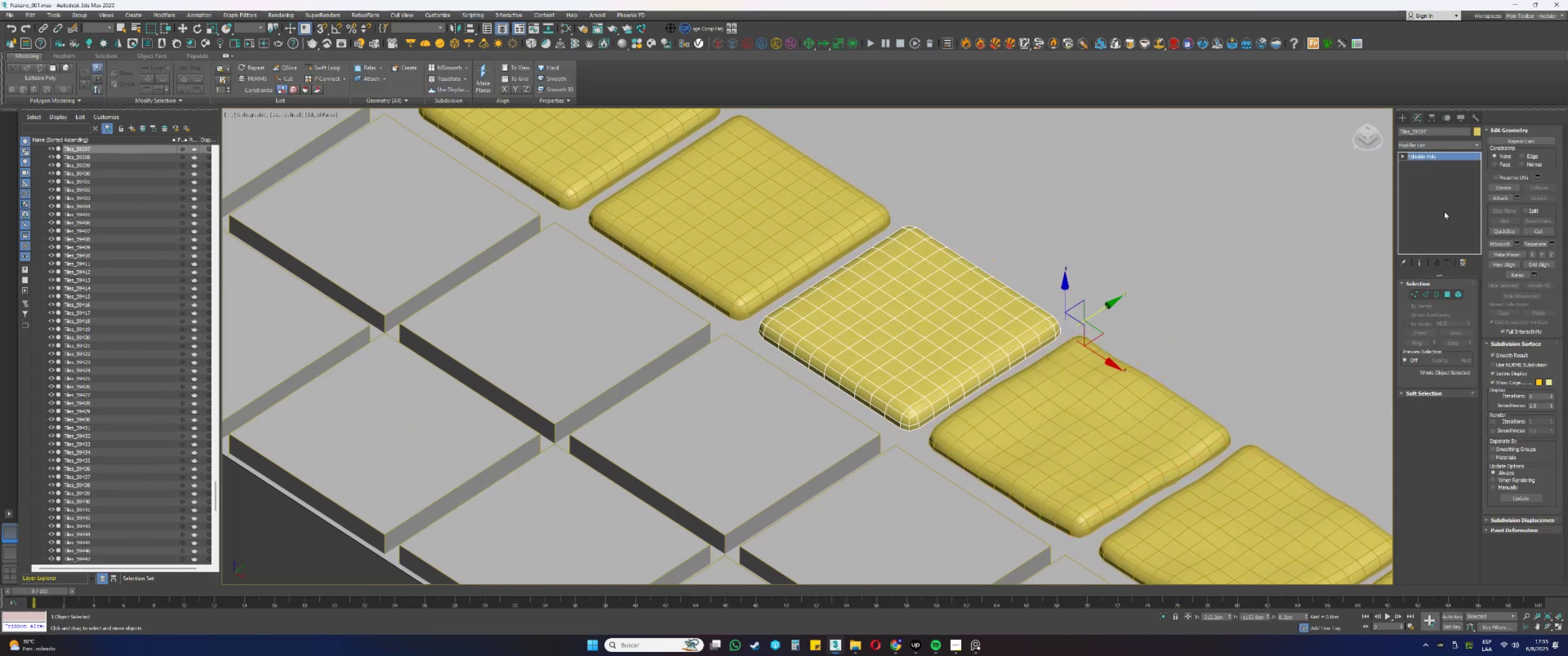 
right_click([1434, 157])
 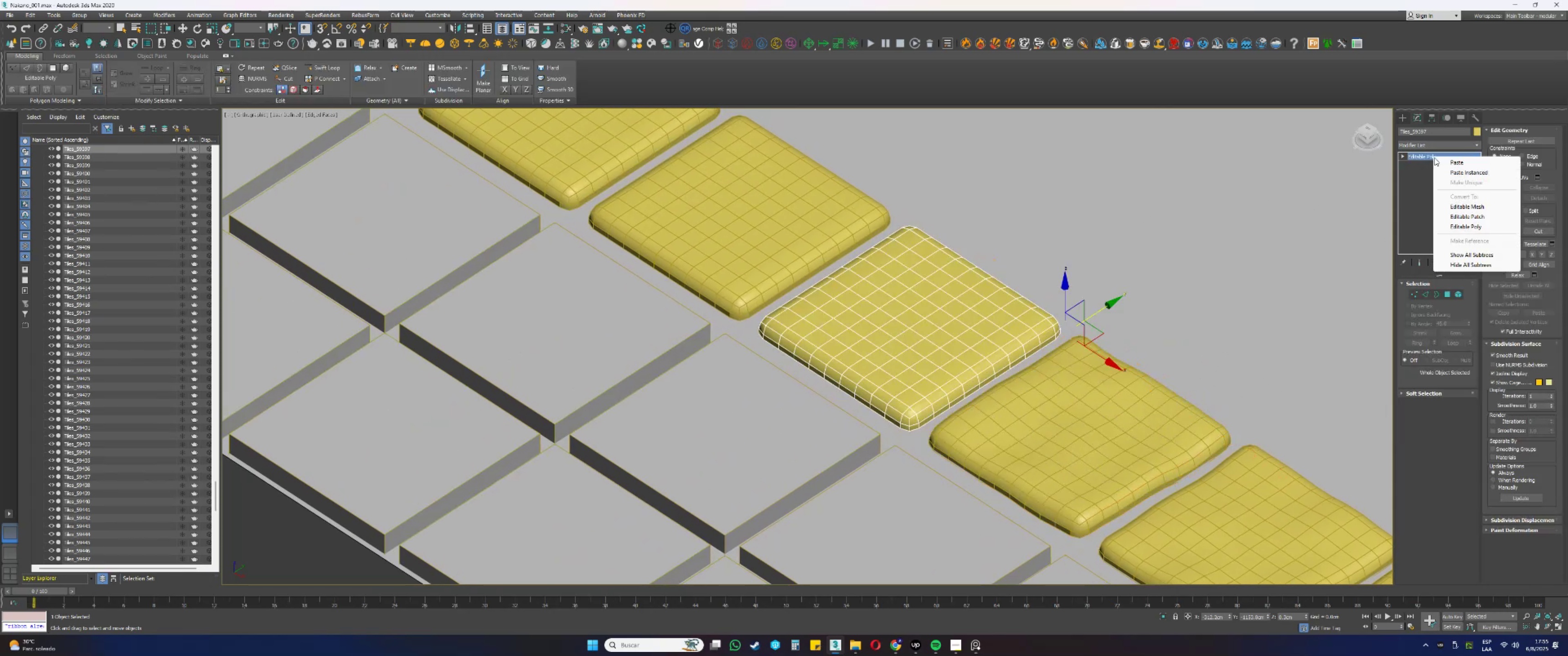 
left_click([1452, 160])
 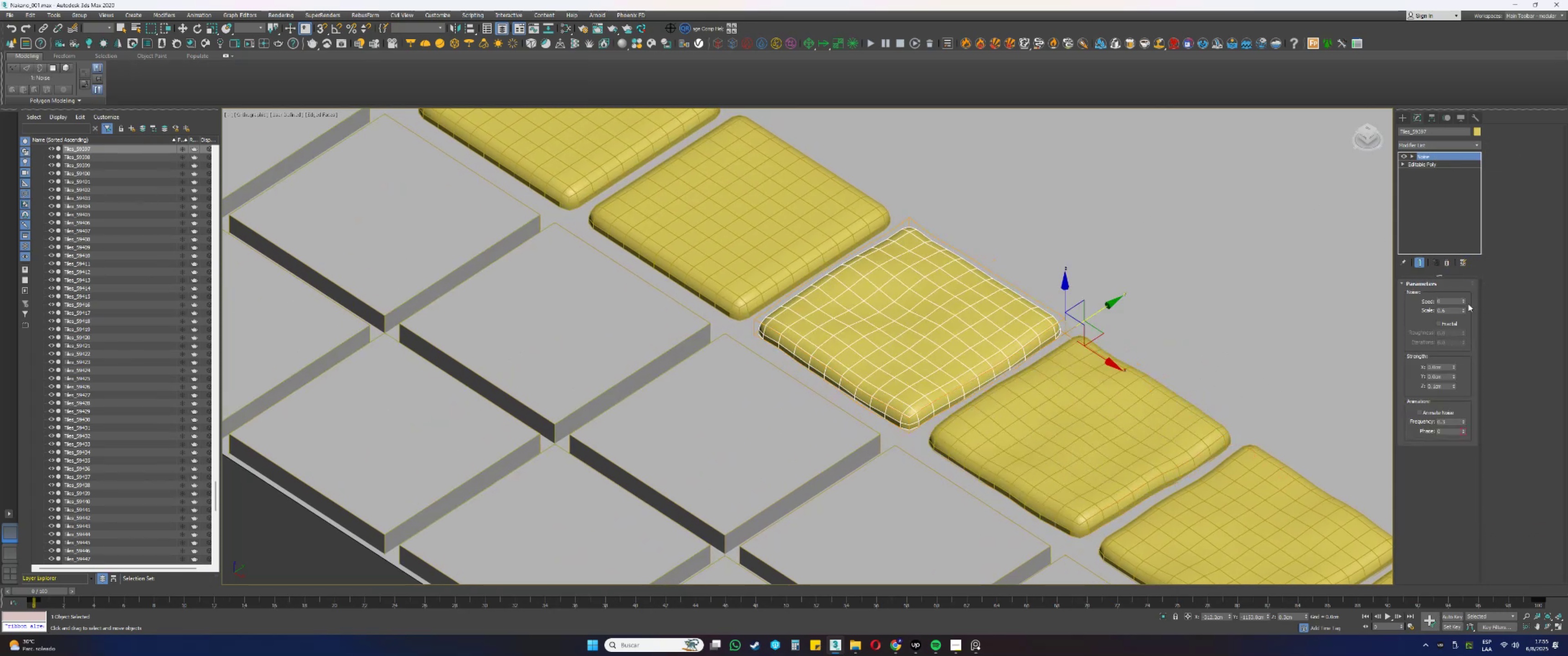 
left_click_drag(start_coordinate=[1463, 302], to_coordinate=[1459, 248])
 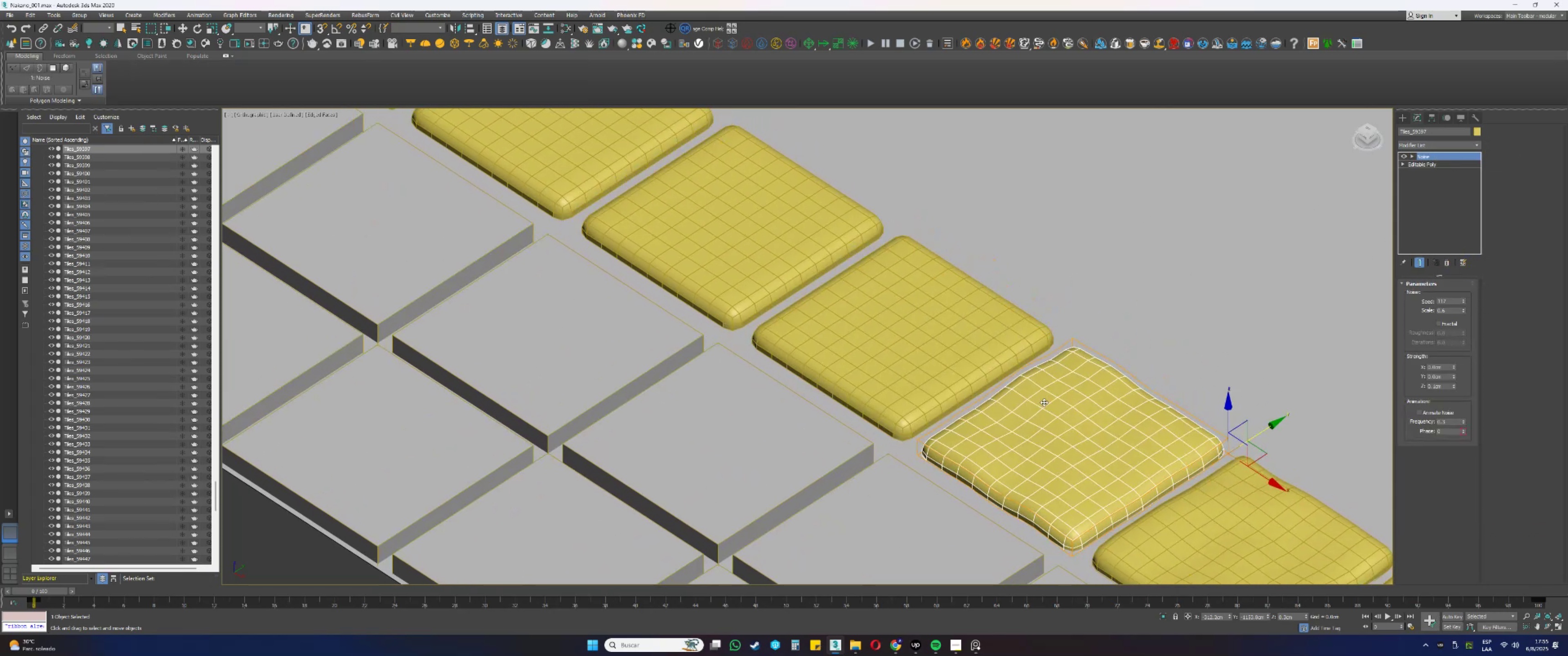 
left_click([952, 322])
 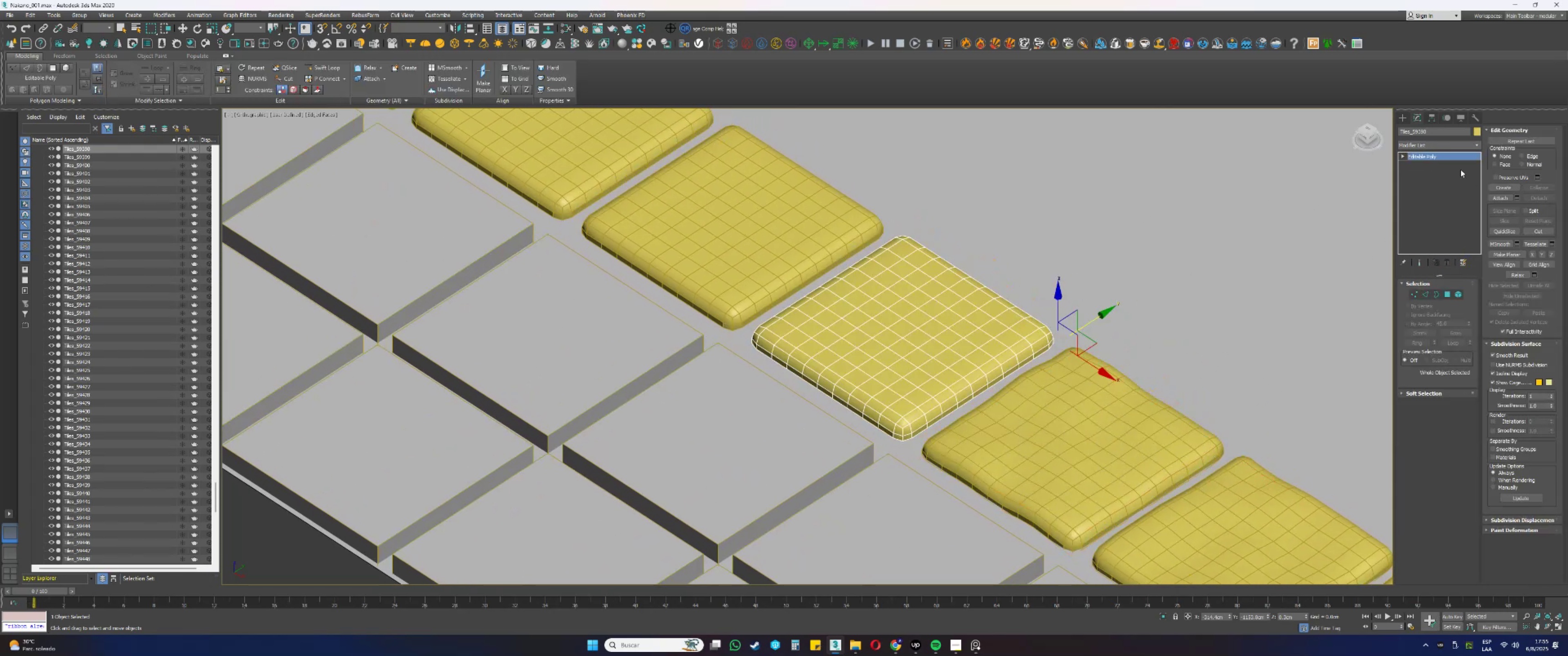 
right_click([1427, 158])
 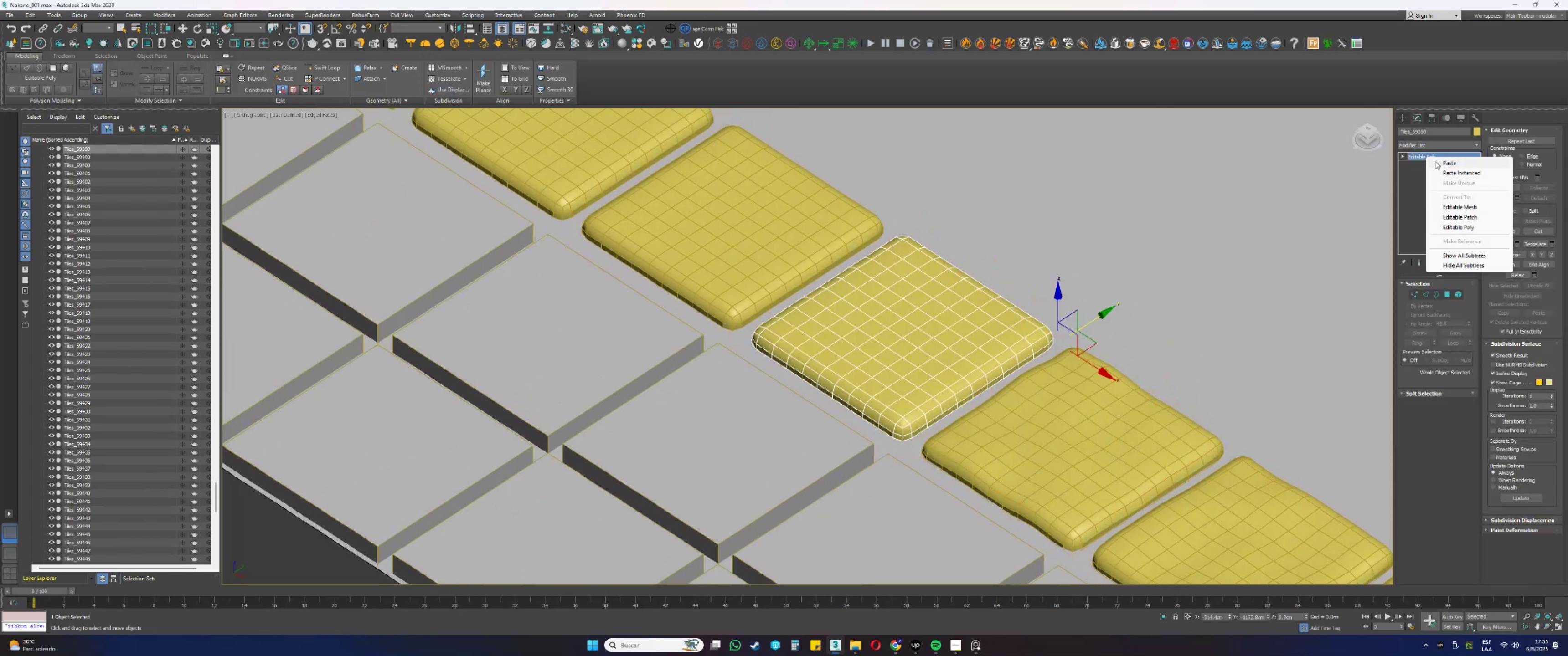 
left_click([1439, 162])
 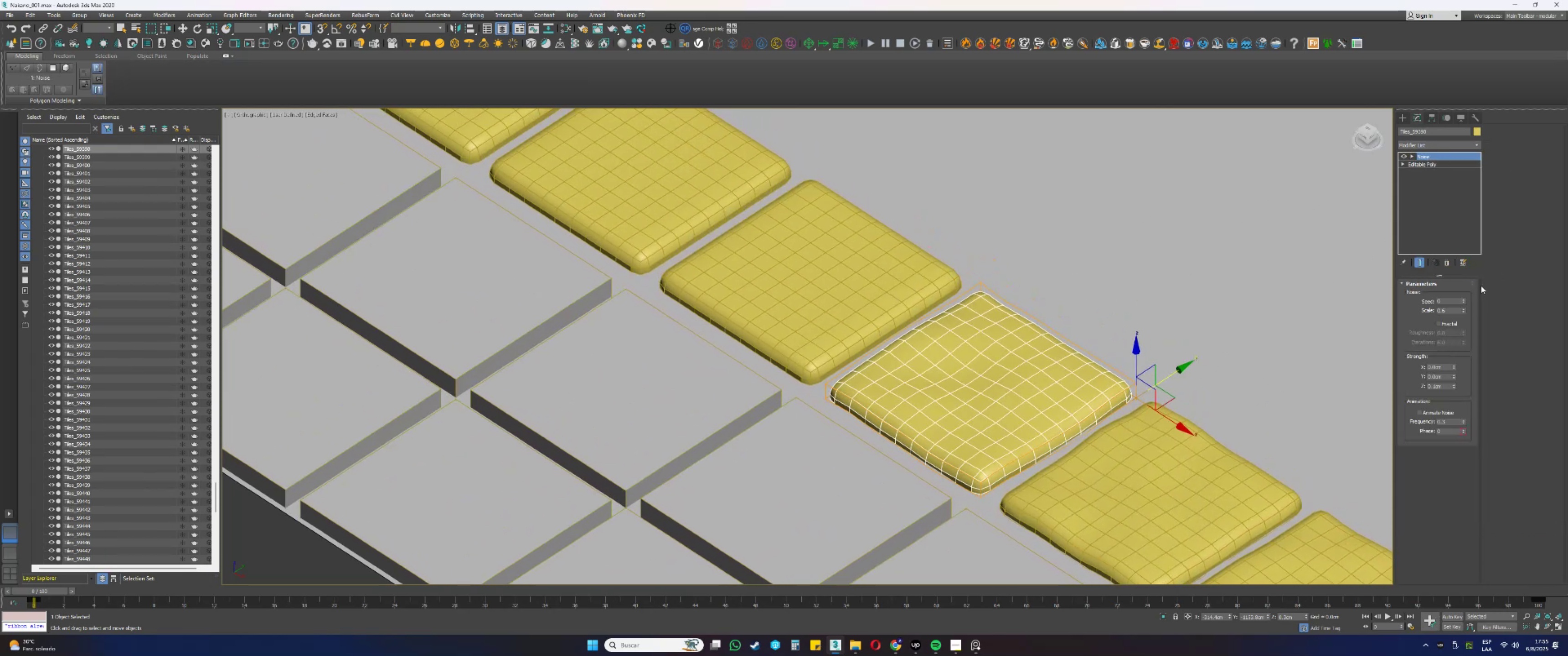 
left_click_drag(start_coordinate=[1463, 300], to_coordinate=[1459, 256])
 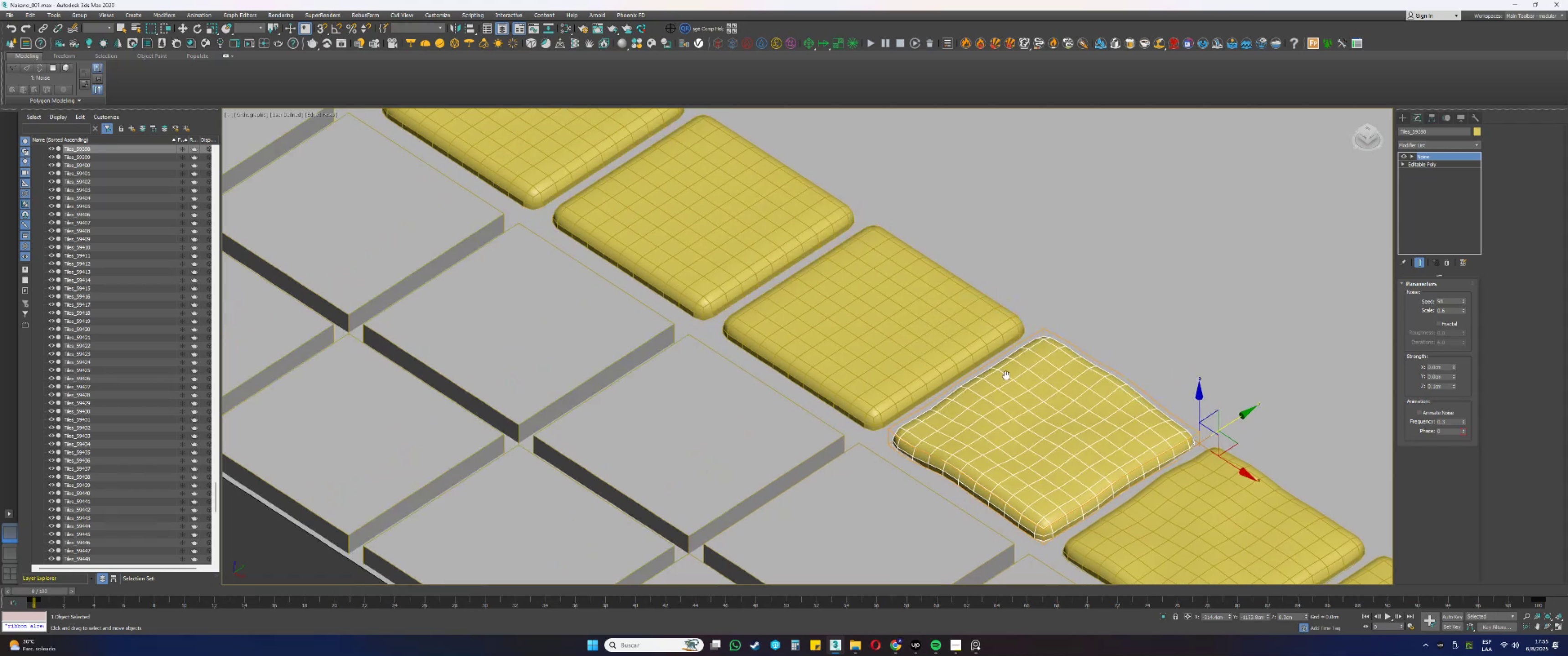 
left_click([946, 344])
 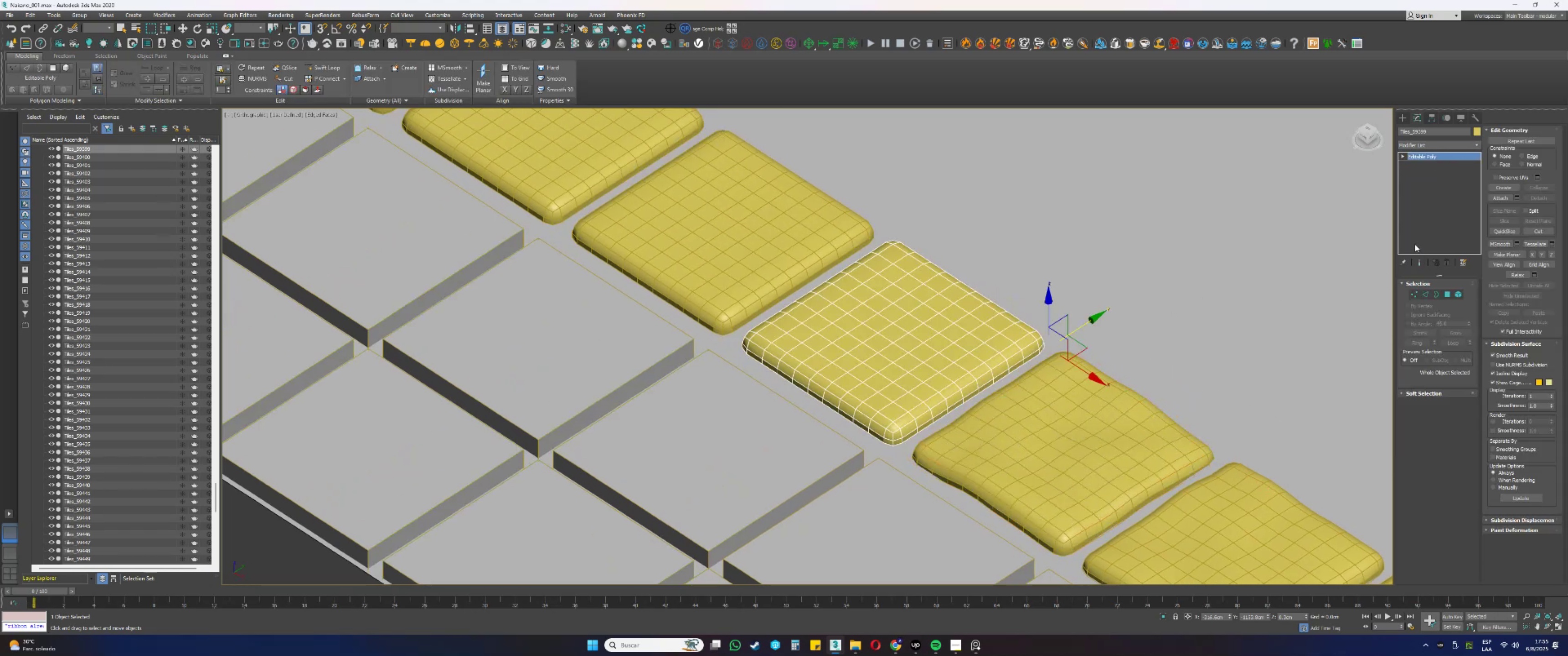 
right_click([1422, 153])
 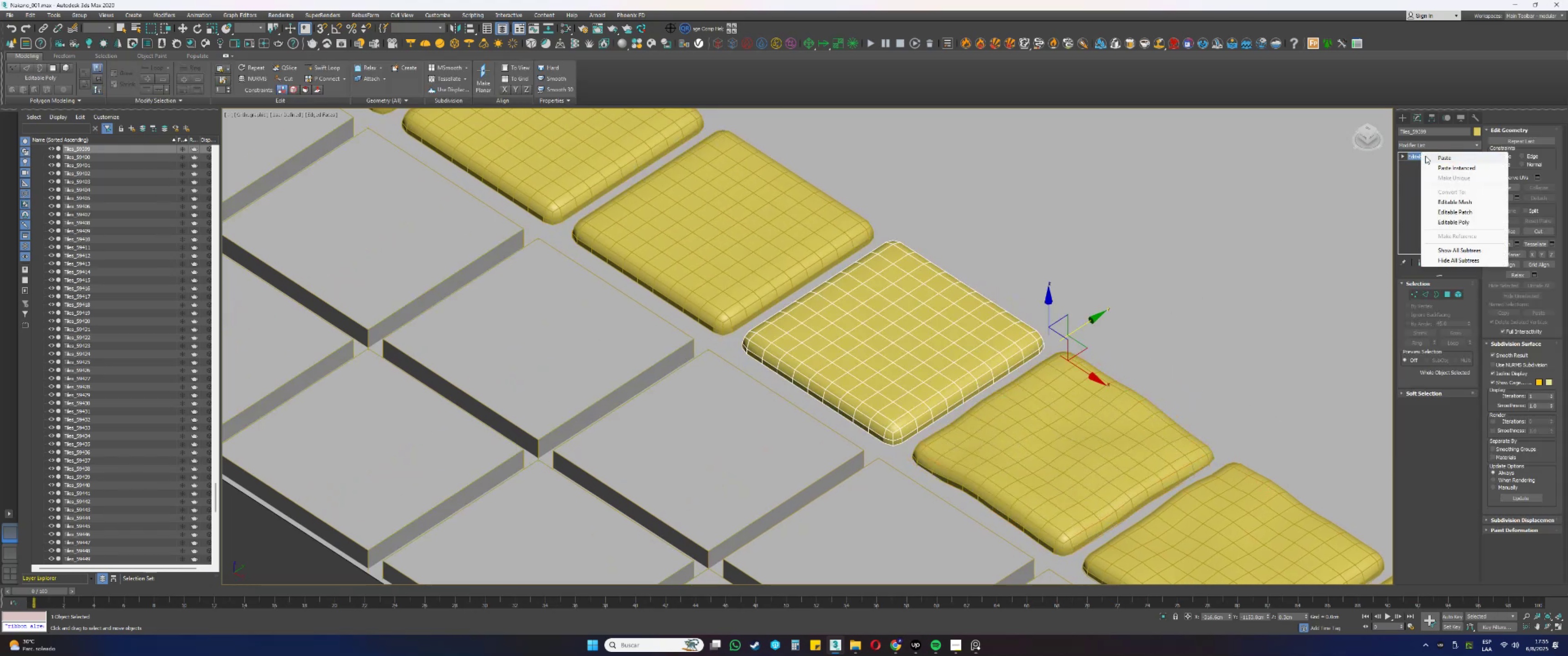 
left_click([1434, 158])
 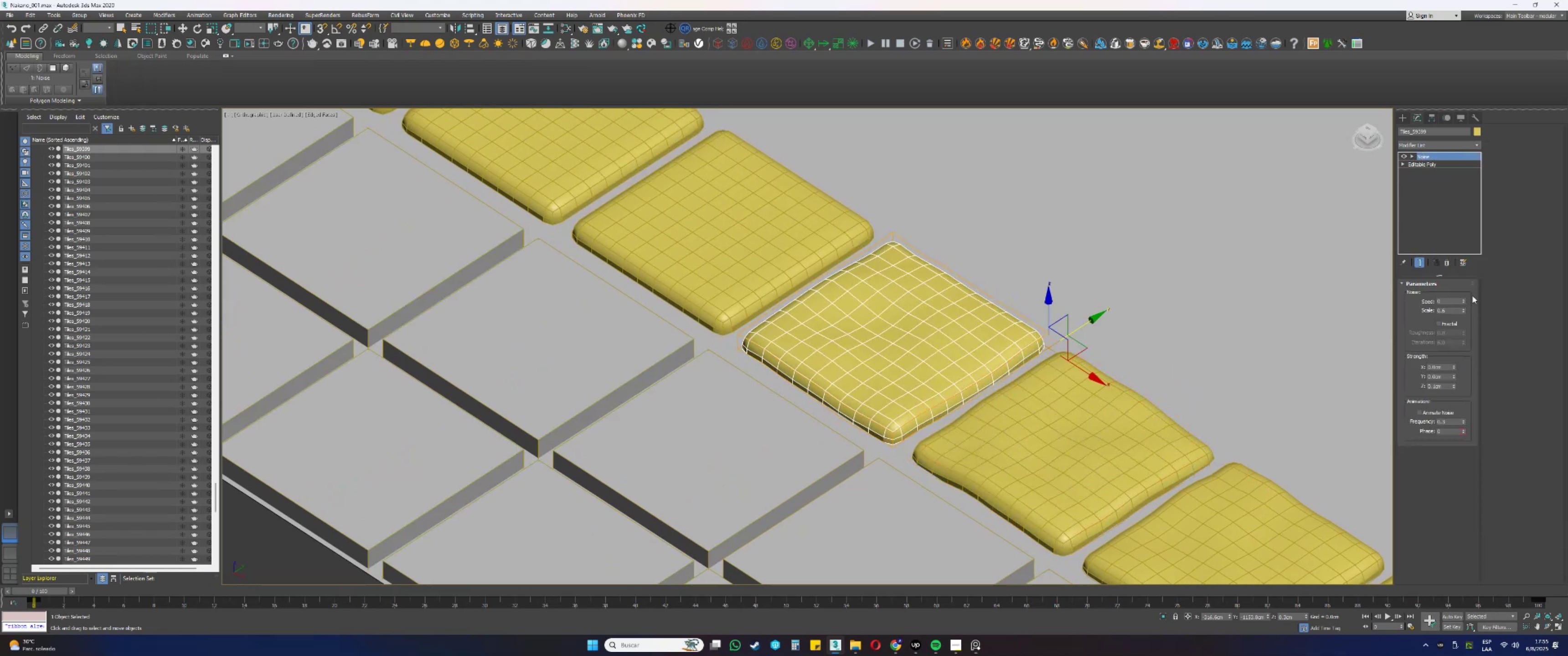 
left_click_drag(start_coordinate=[1464, 299], to_coordinate=[1461, 261])
 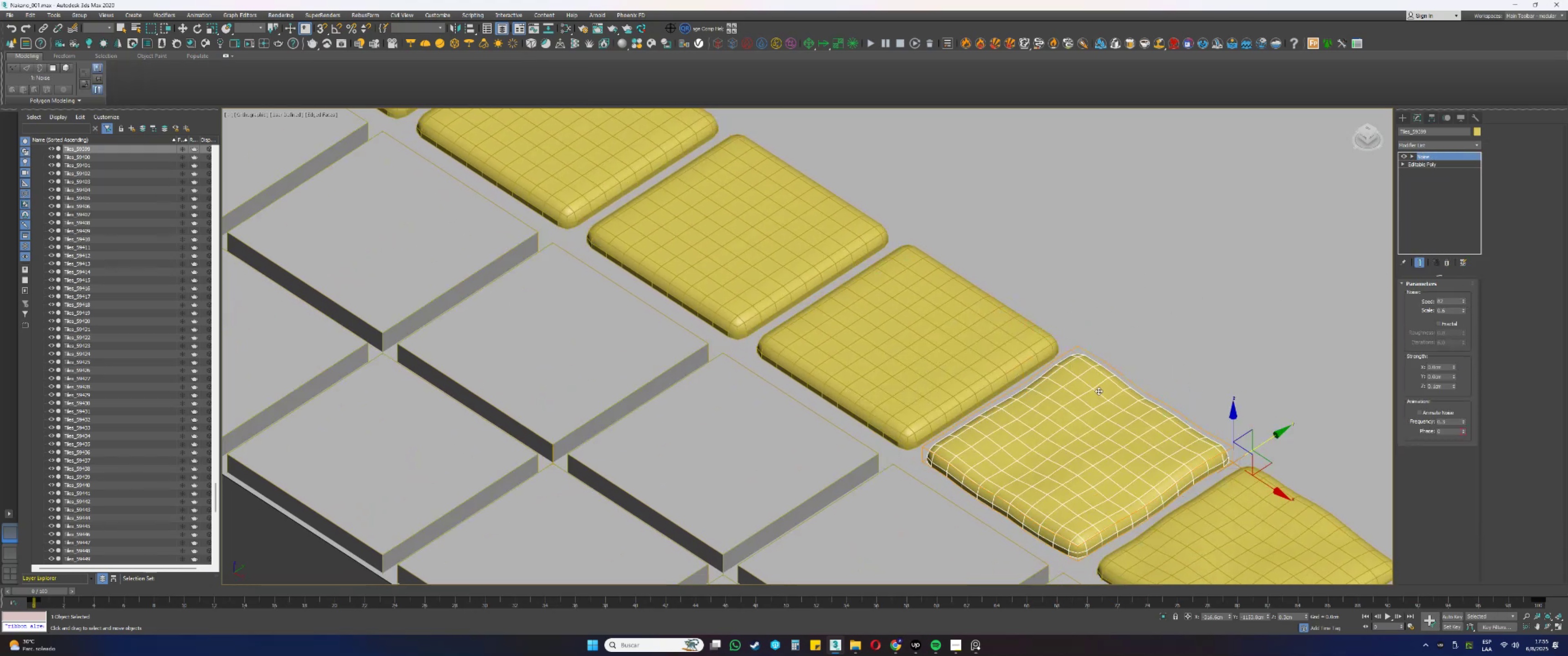 
left_click([961, 342])
 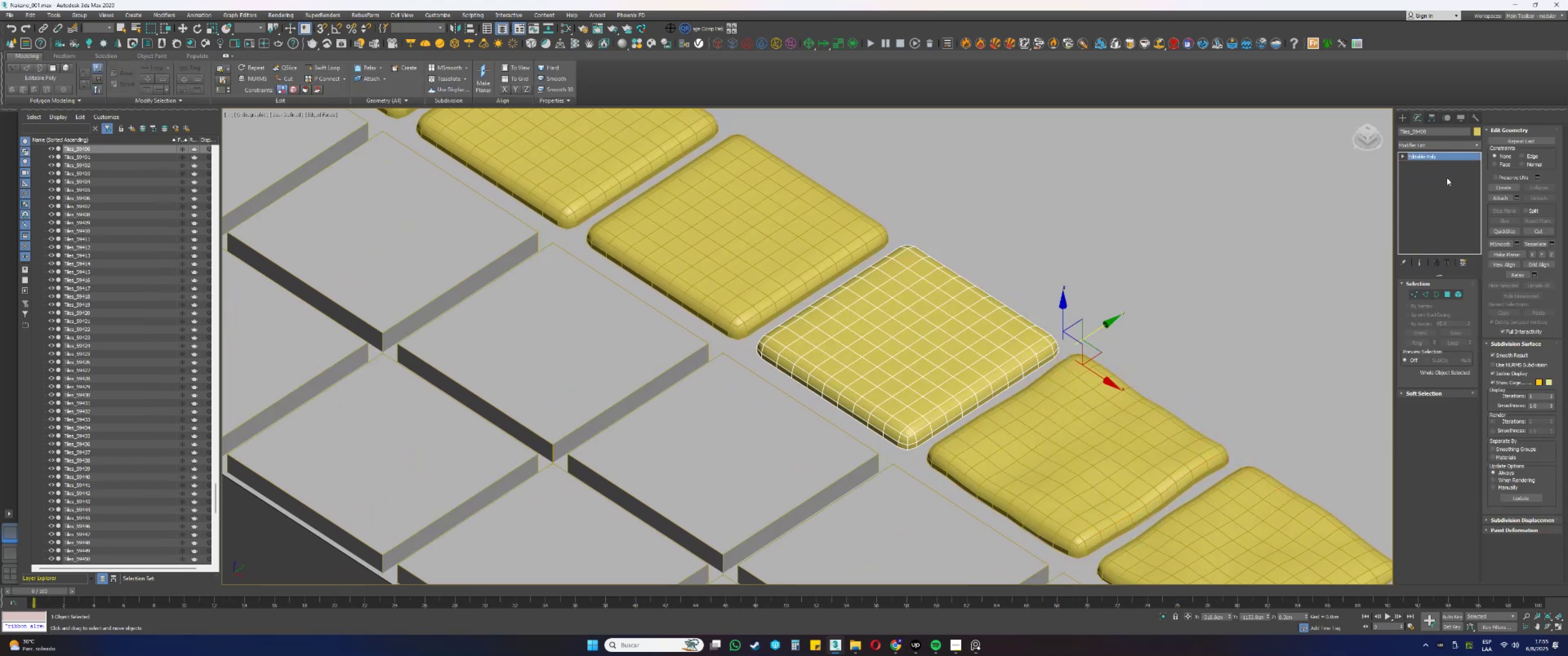 
right_click([1427, 155])
 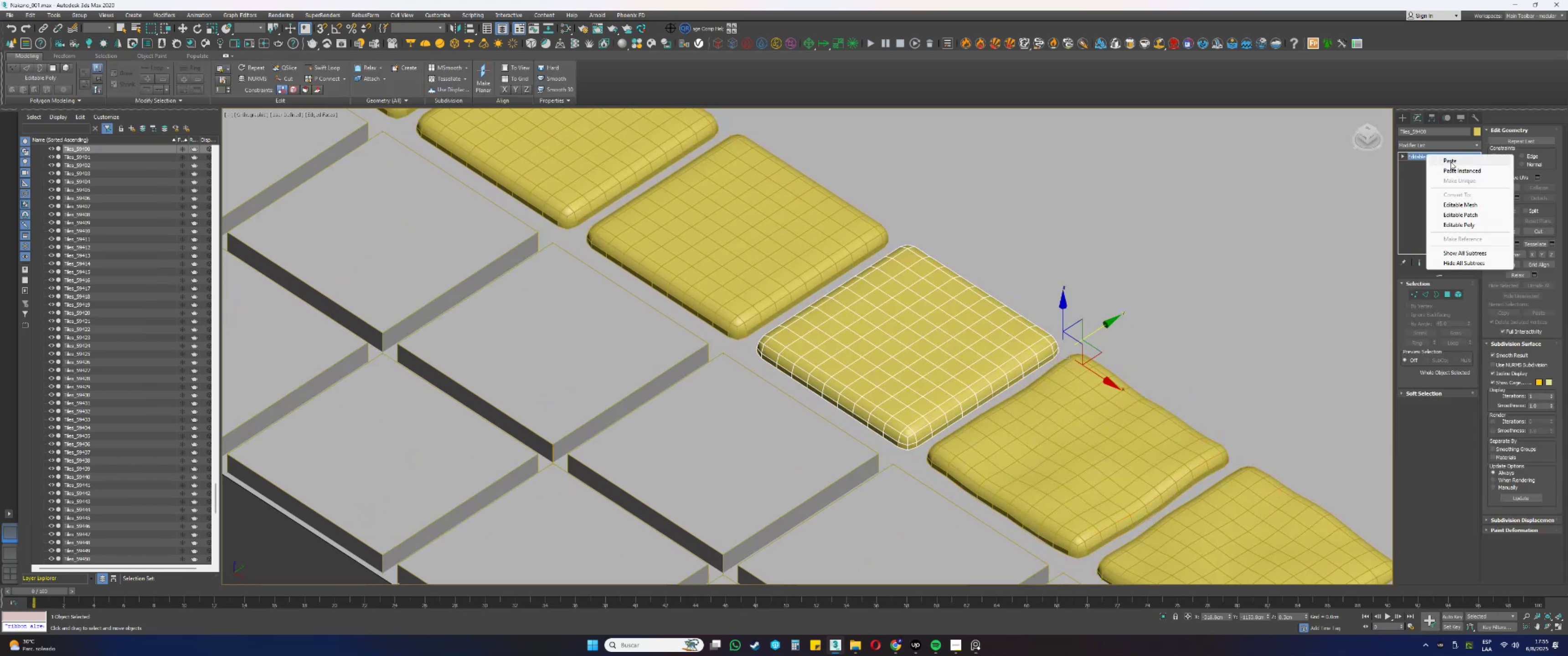 
left_click([1451, 162])
 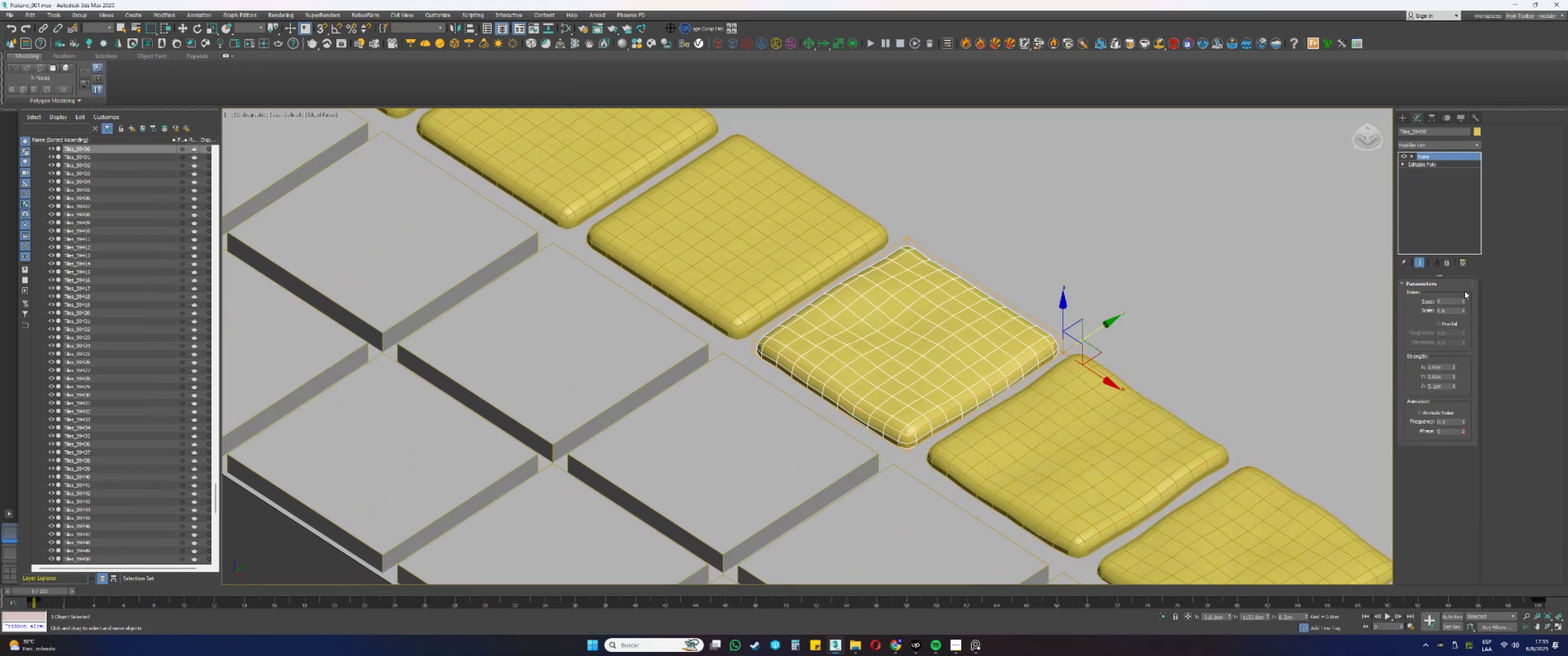 
left_click_drag(start_coordinate=[1463, 302], to_coordinate=[1458, 267])
 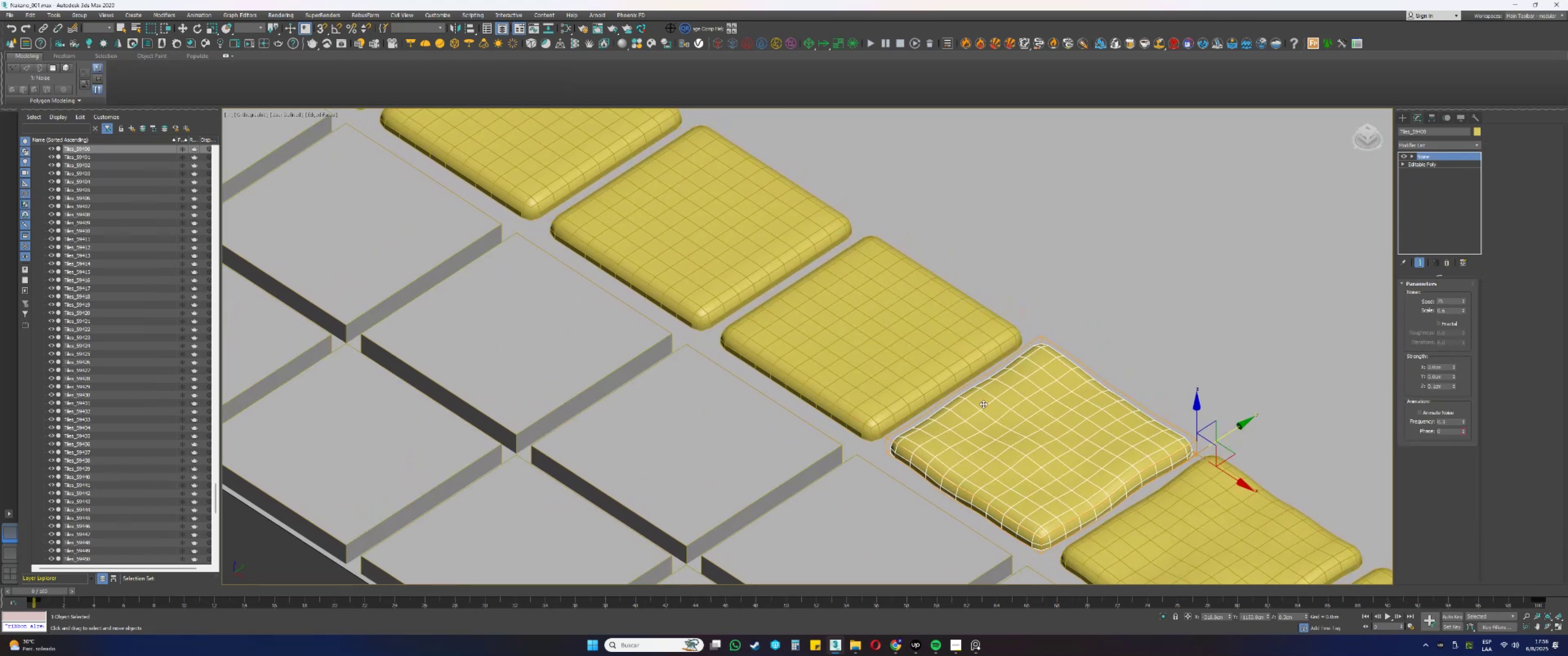 
left_click([890, 352])
 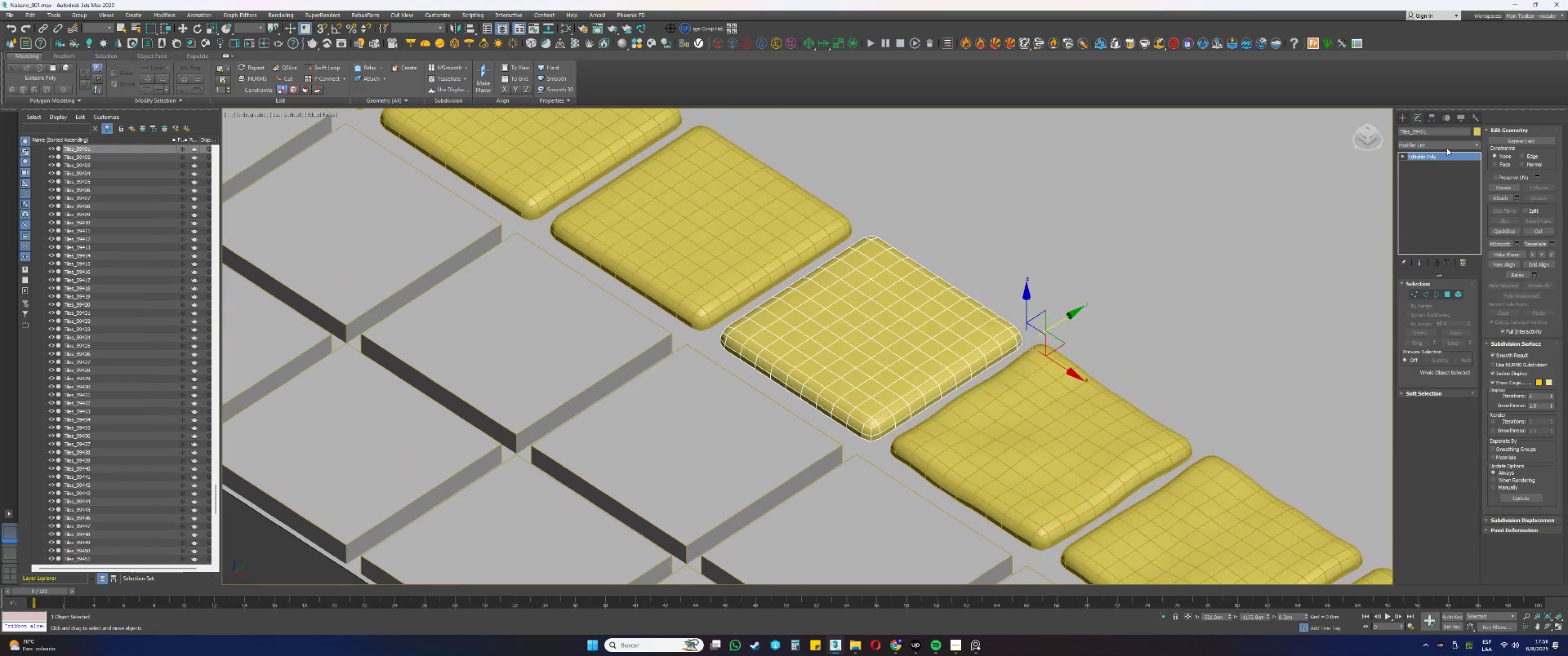 
right_click([1433, 158])
 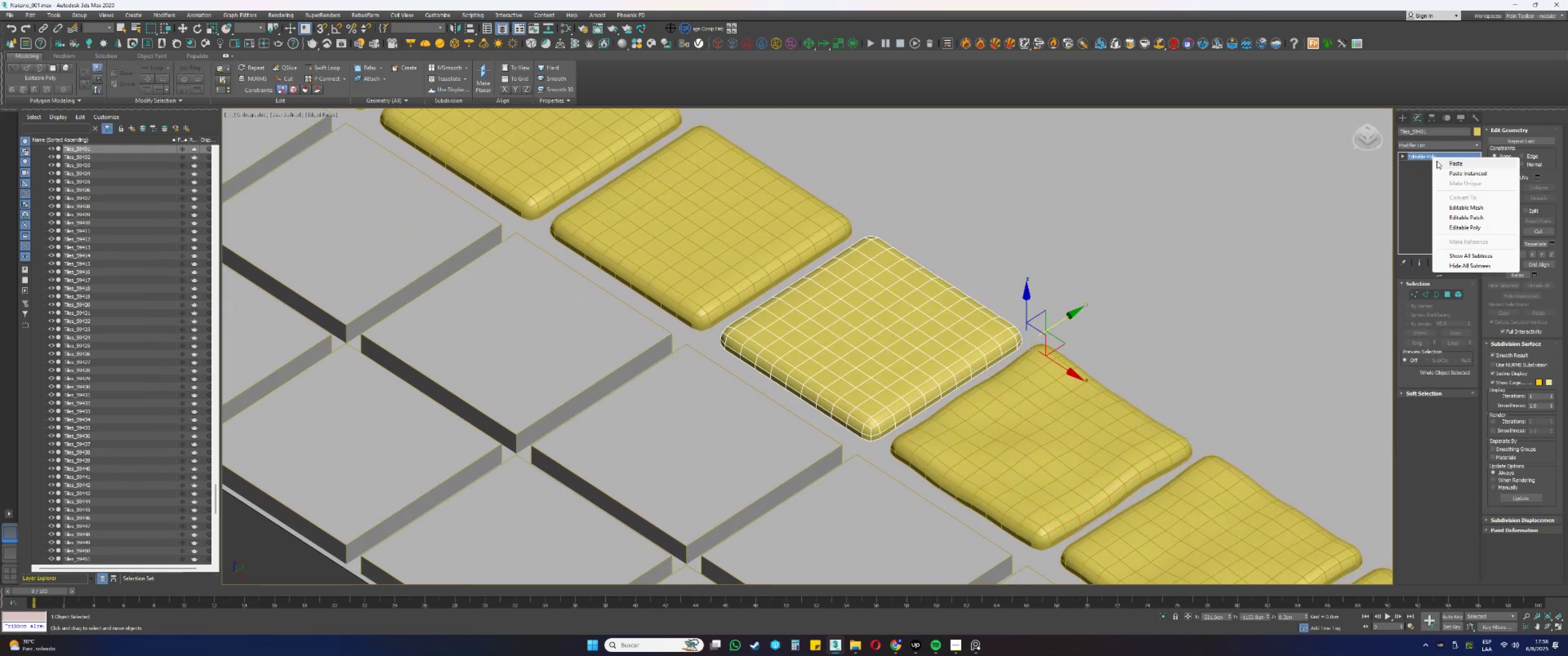 
left_click([1440, 162])
 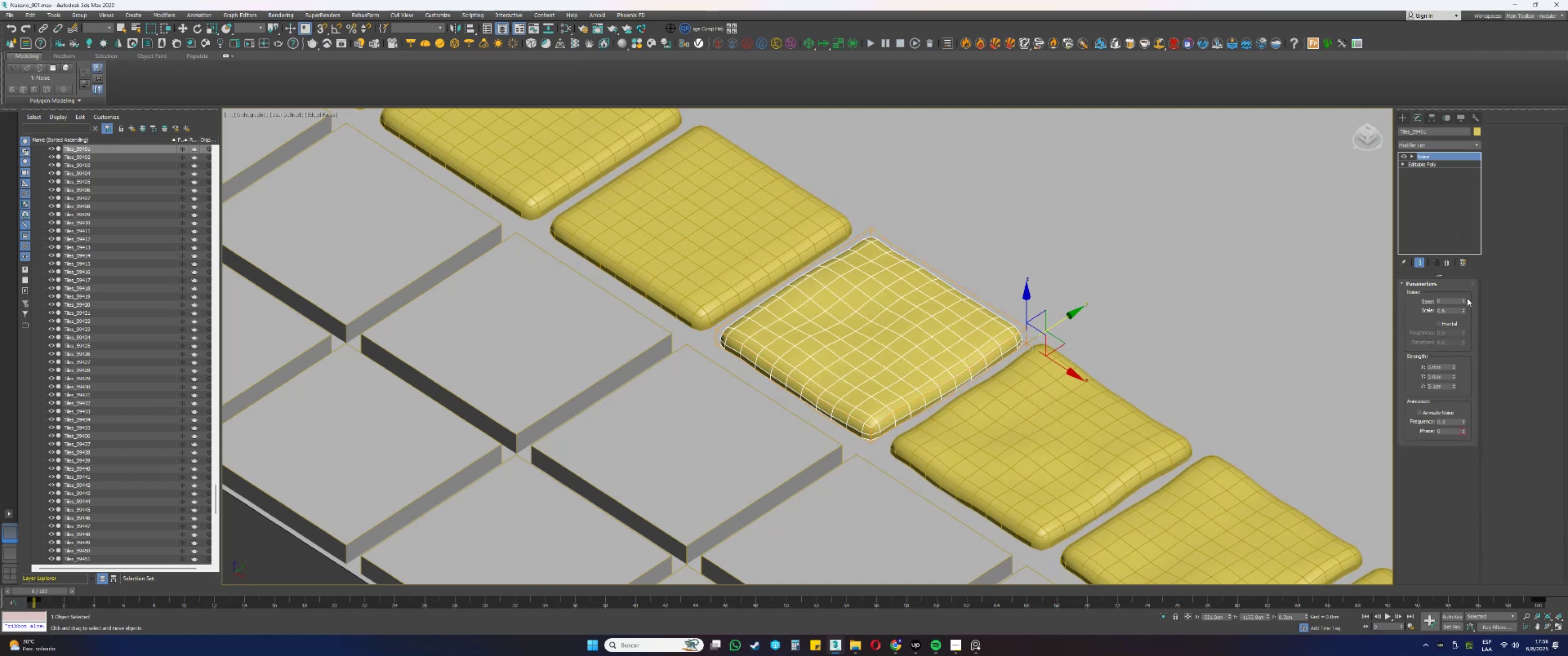 
left_click_drag(start_coordinate=[1465, 302], to_coordinate=[1475, 241])
 